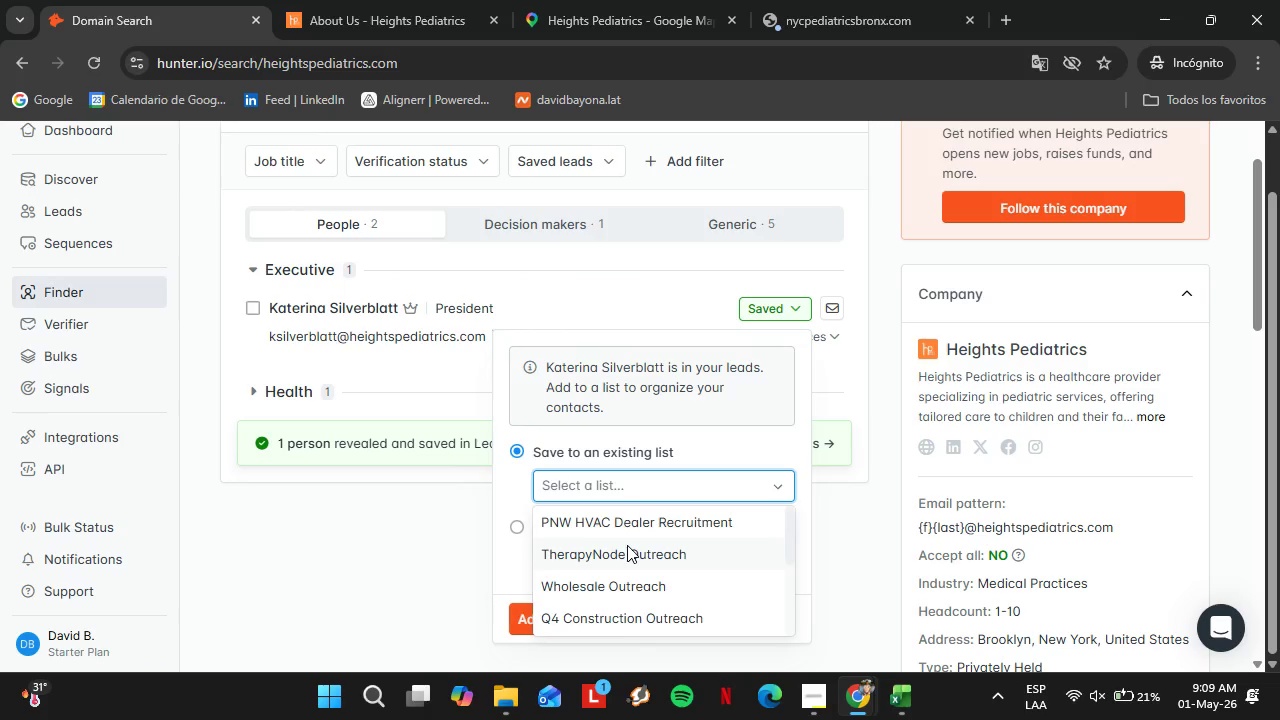 
scroll: coordinate [689, 428], scroll_direction: down, amount: 2.0
 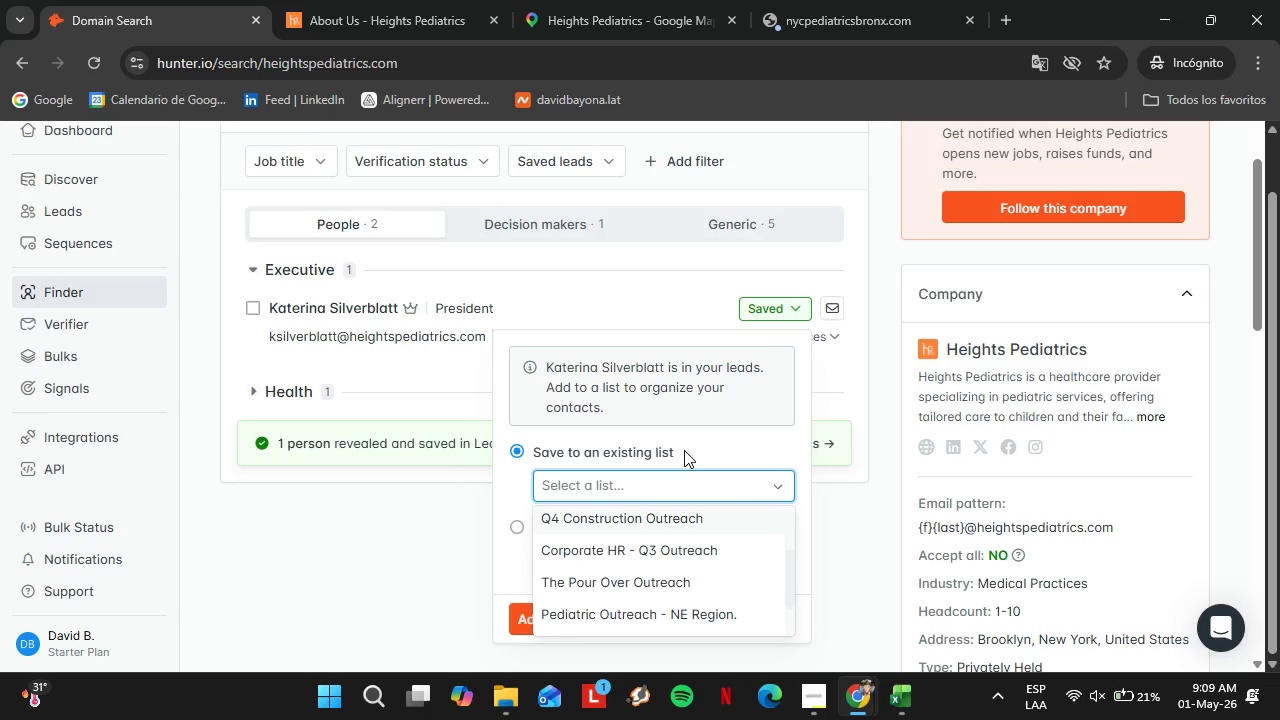 
wait(17.25)
 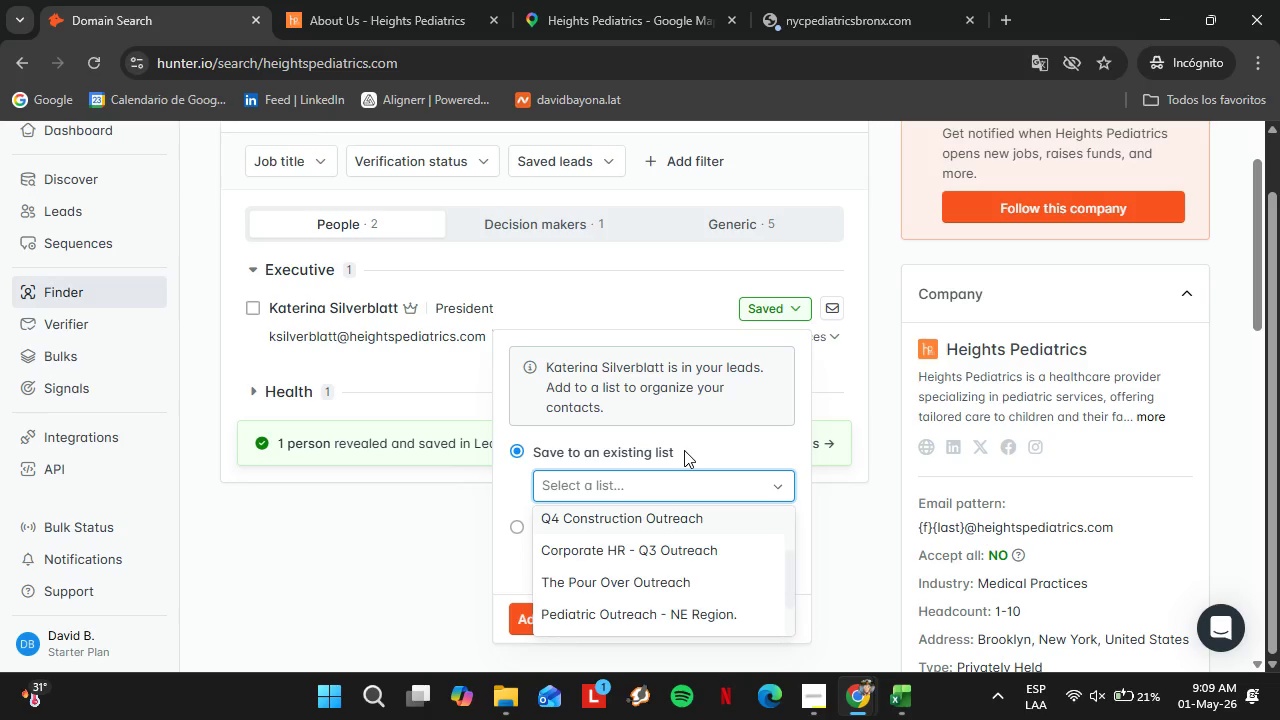 
scroll: coordinate [617, 528], scroll_direction: down, amount: 4.0
 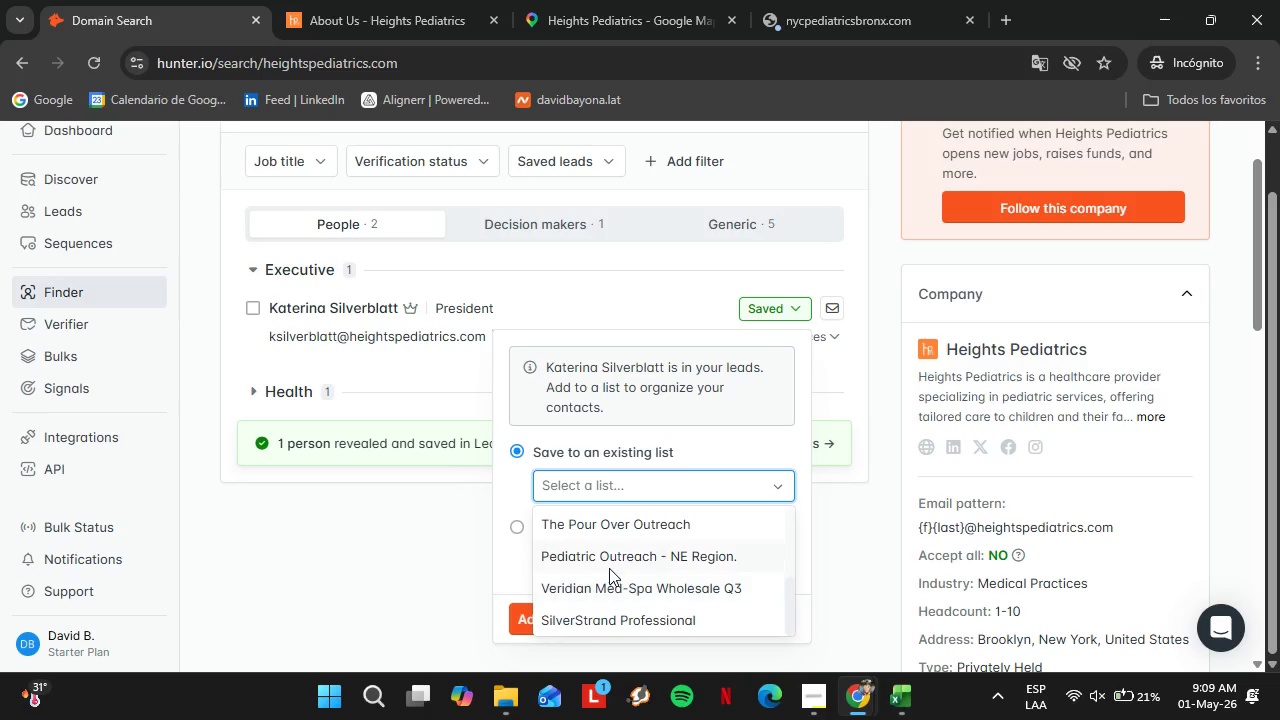 
left_click([599, 555])
 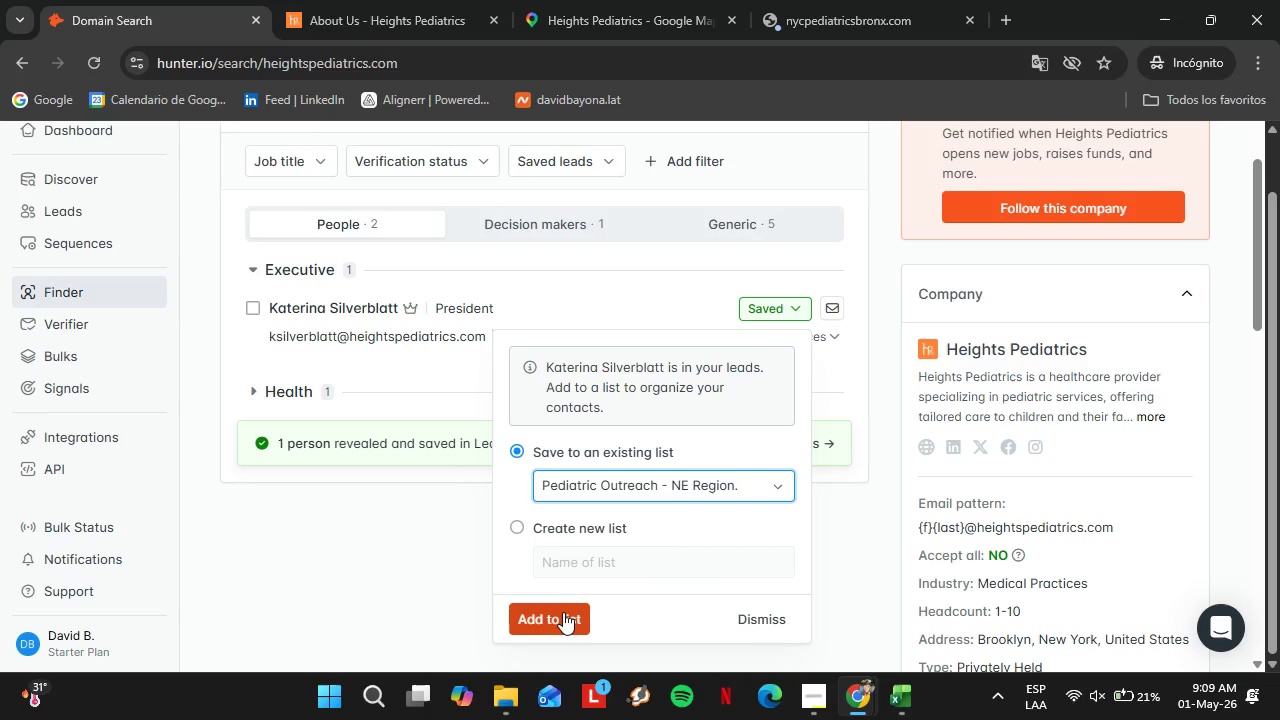 
left_click([563, 613])
 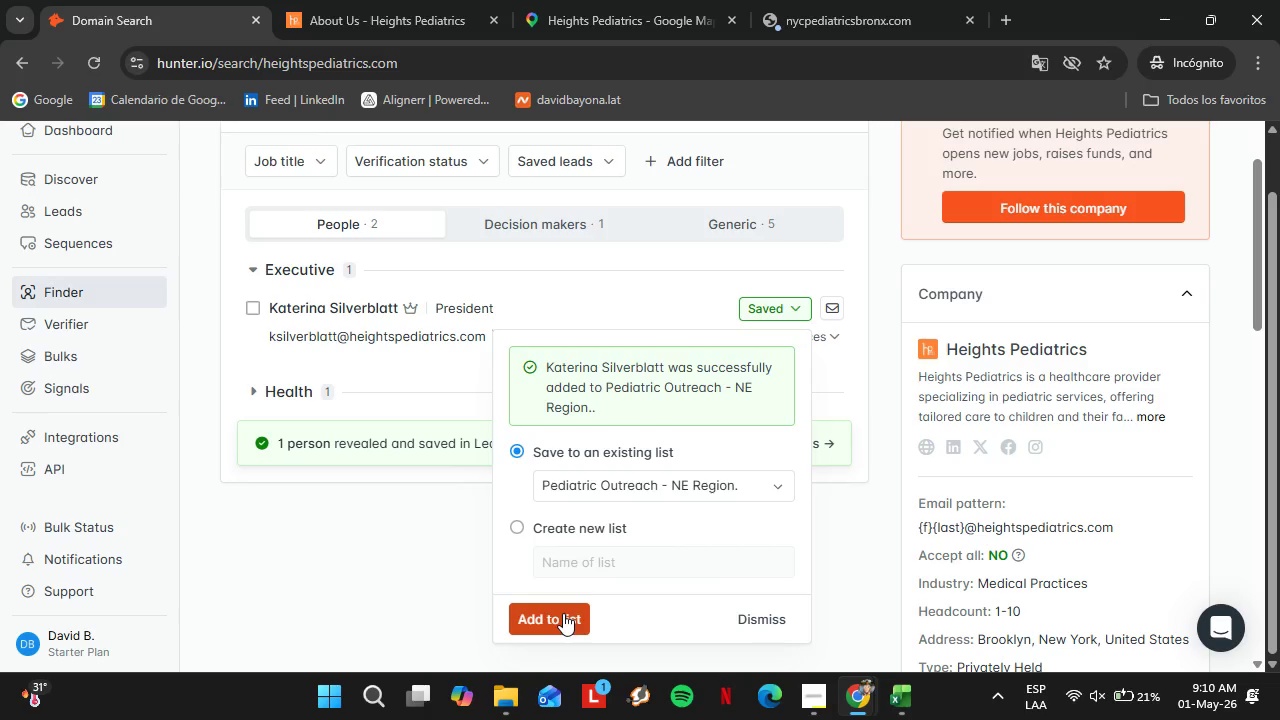 
wait(6.81)
 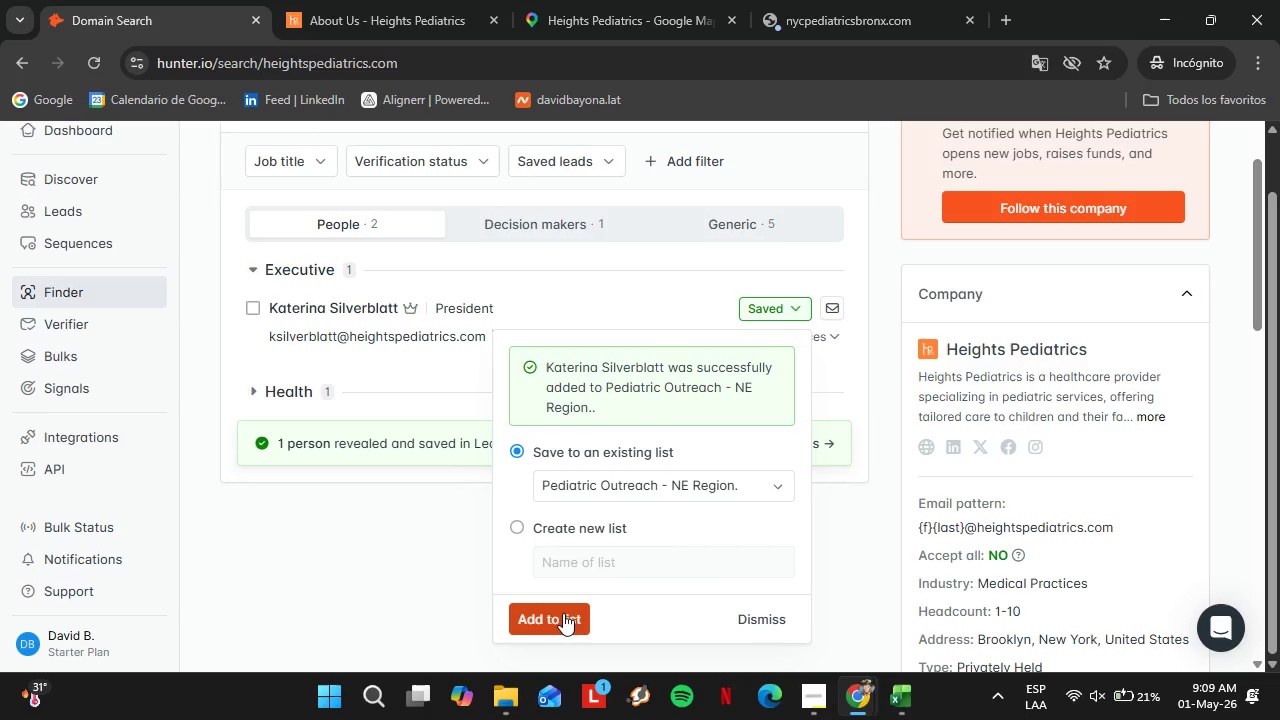 
left_click([556, 621])
 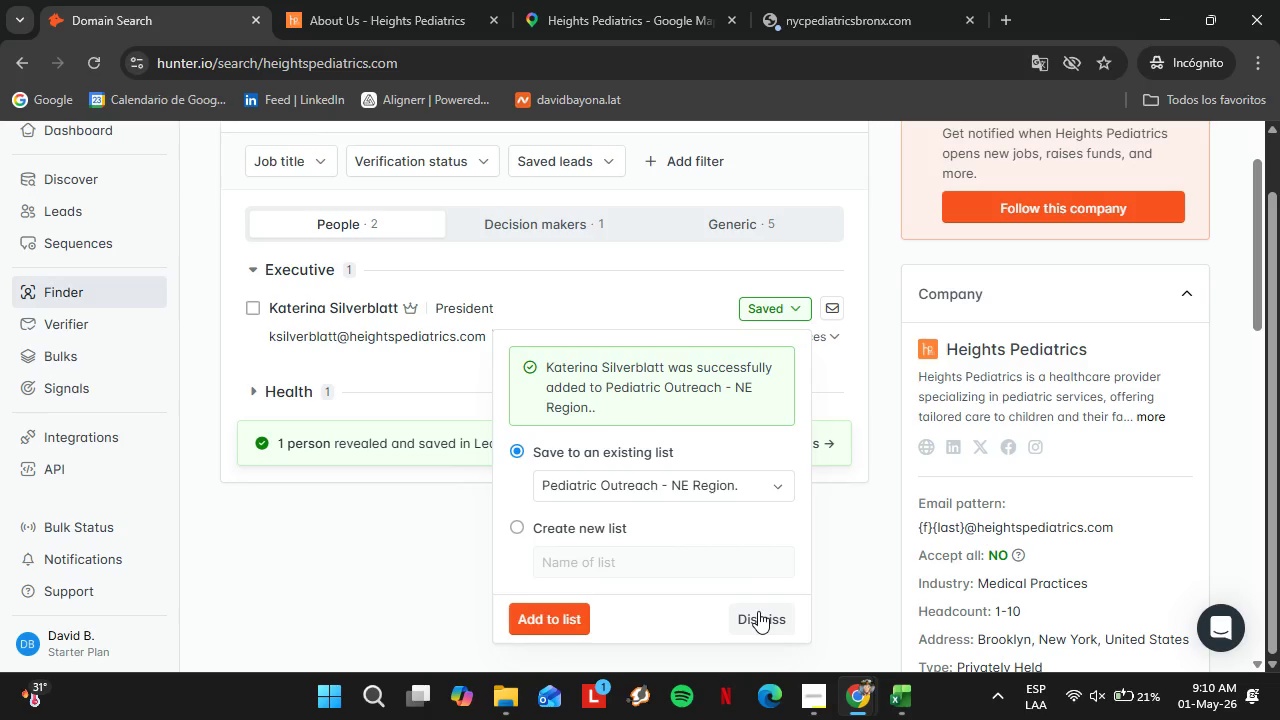 
left_click([758, 611])
 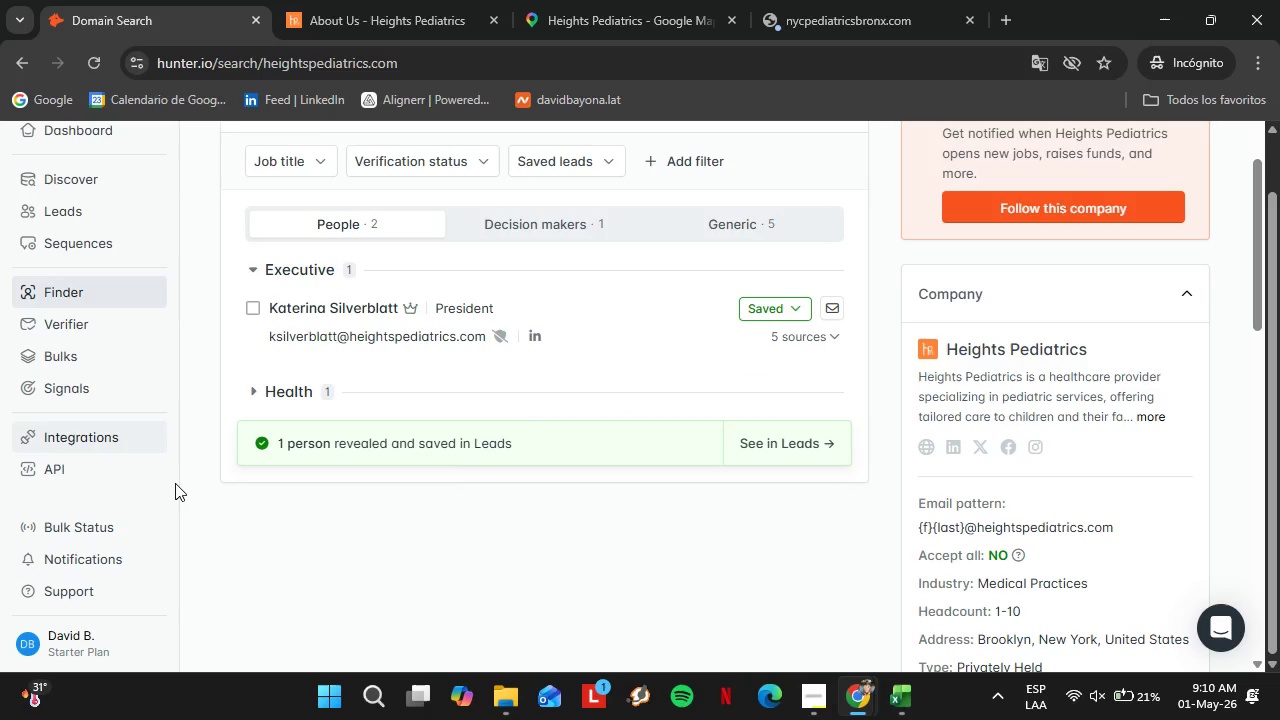 
wait(6.31)
 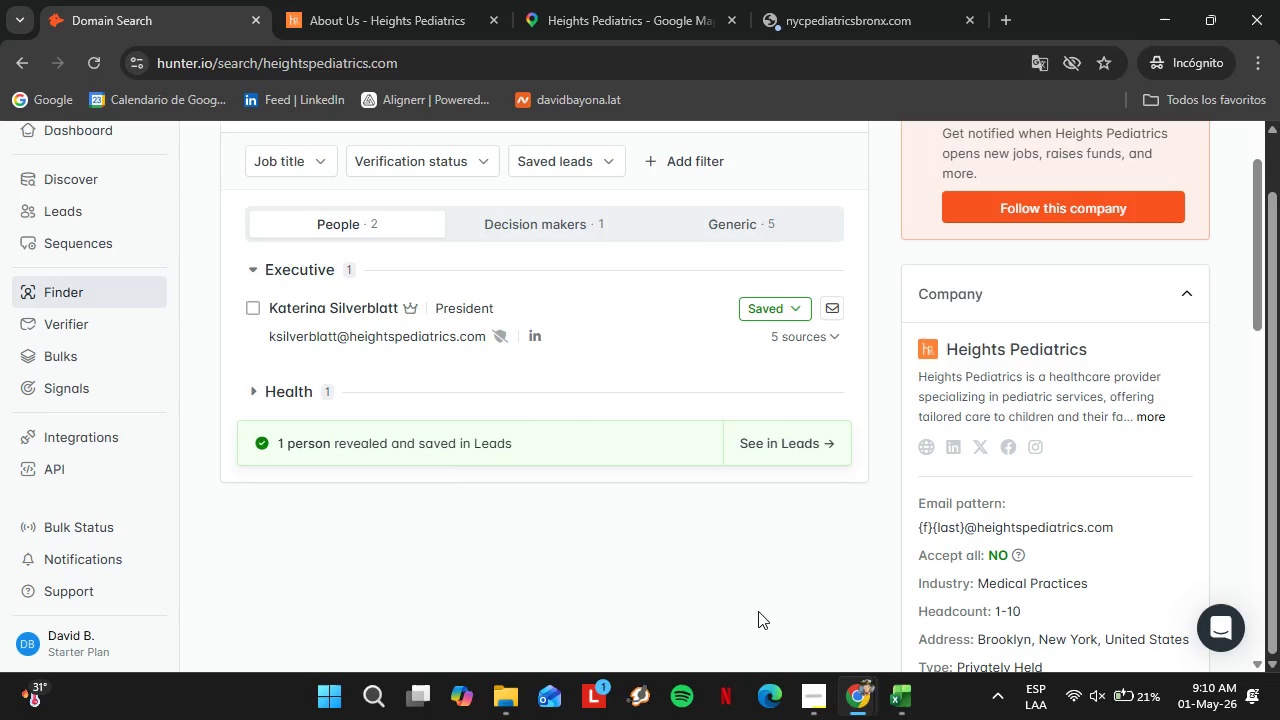 
left_click([92, 207])
 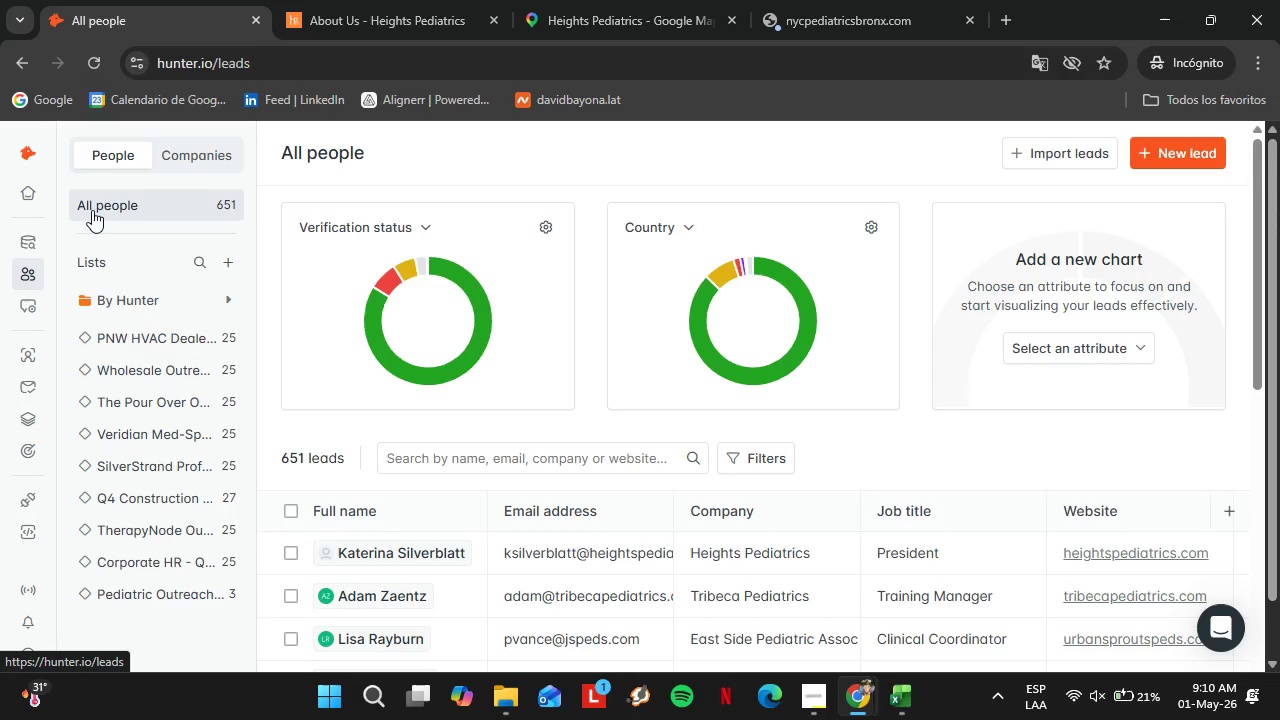 
wait(32.83)
 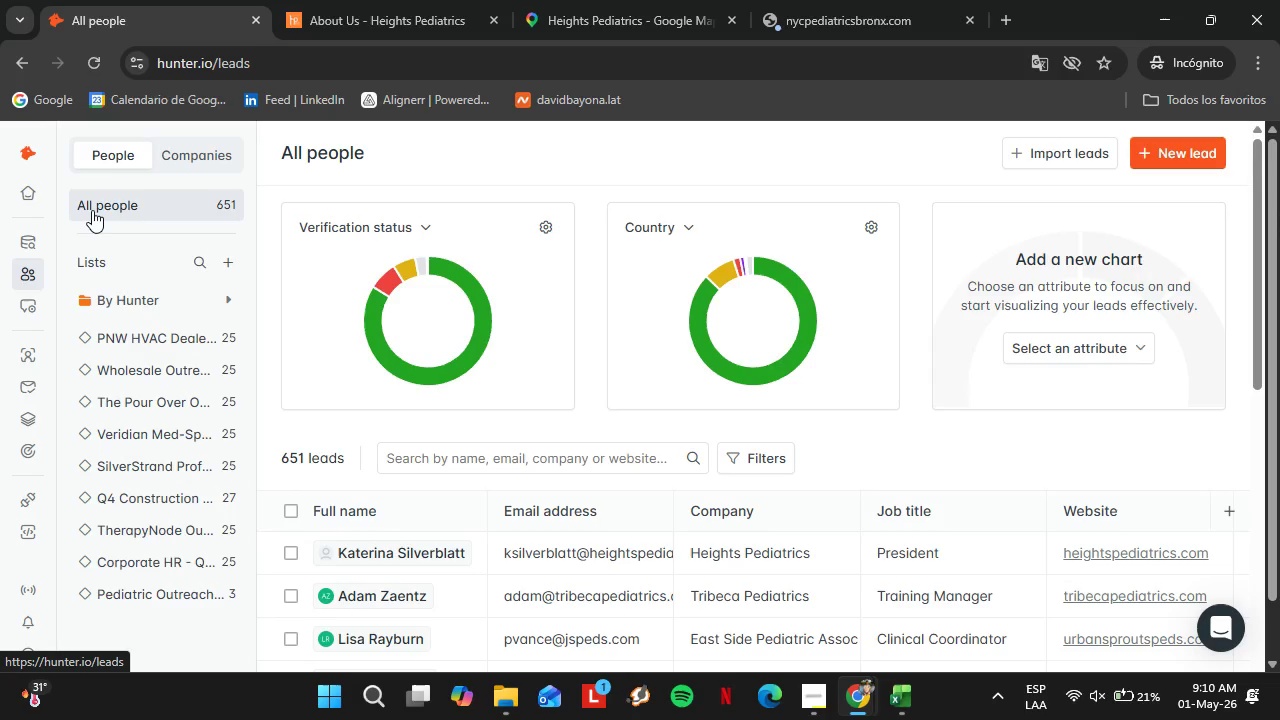 
left_click([162, 599])
 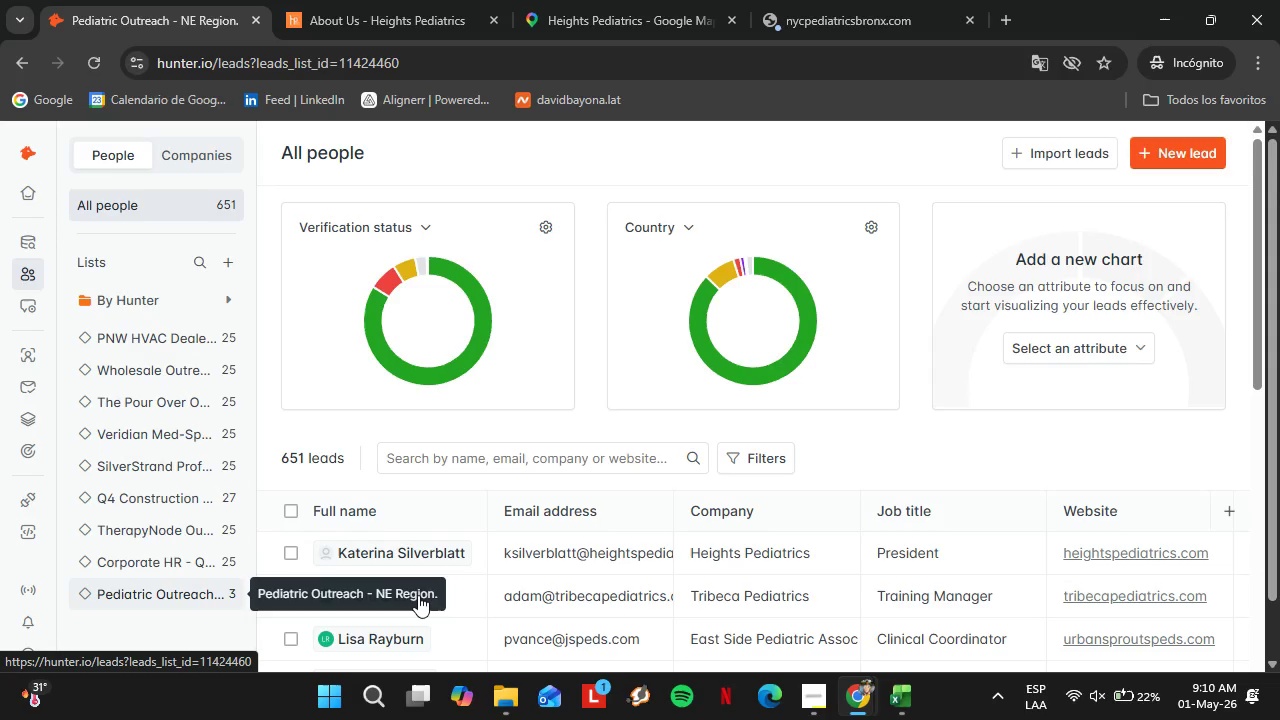 
scroll: coordinate [633, 550], scroll_direction: down, amount: 2.0
 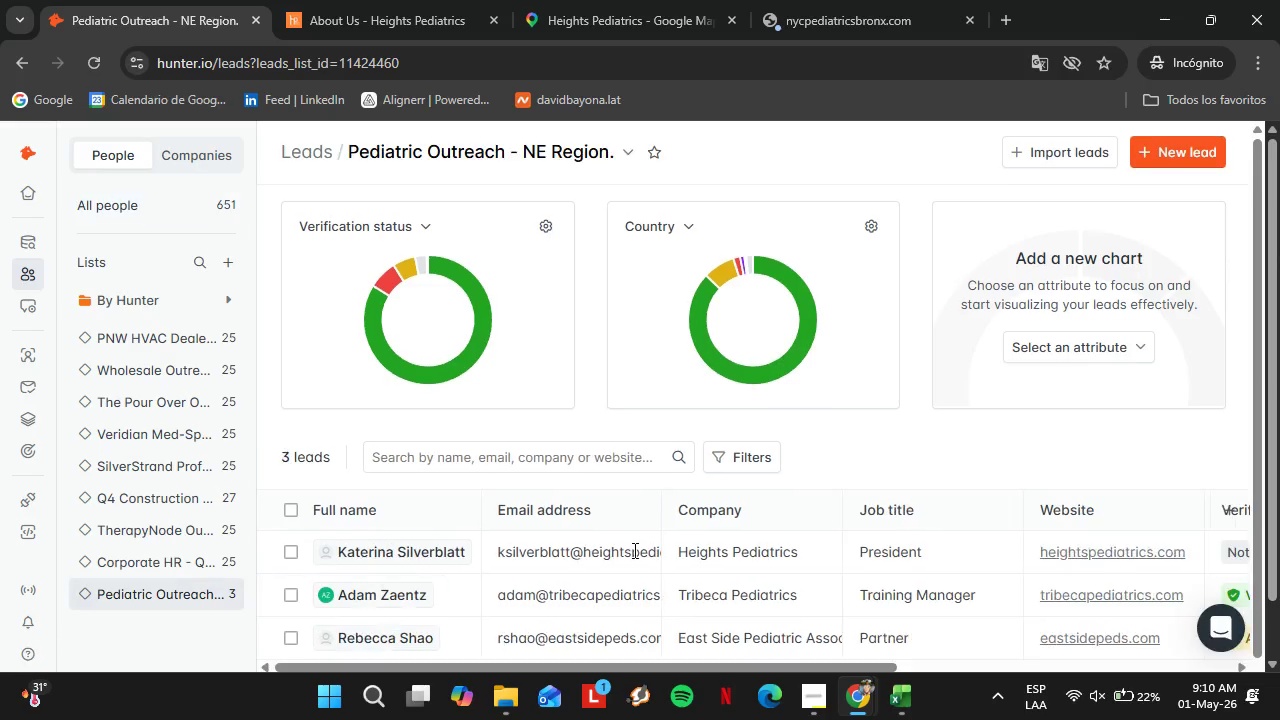 
left_click_drag(start_coordinate=[574, 598], to_coordinate=[793, 606])
 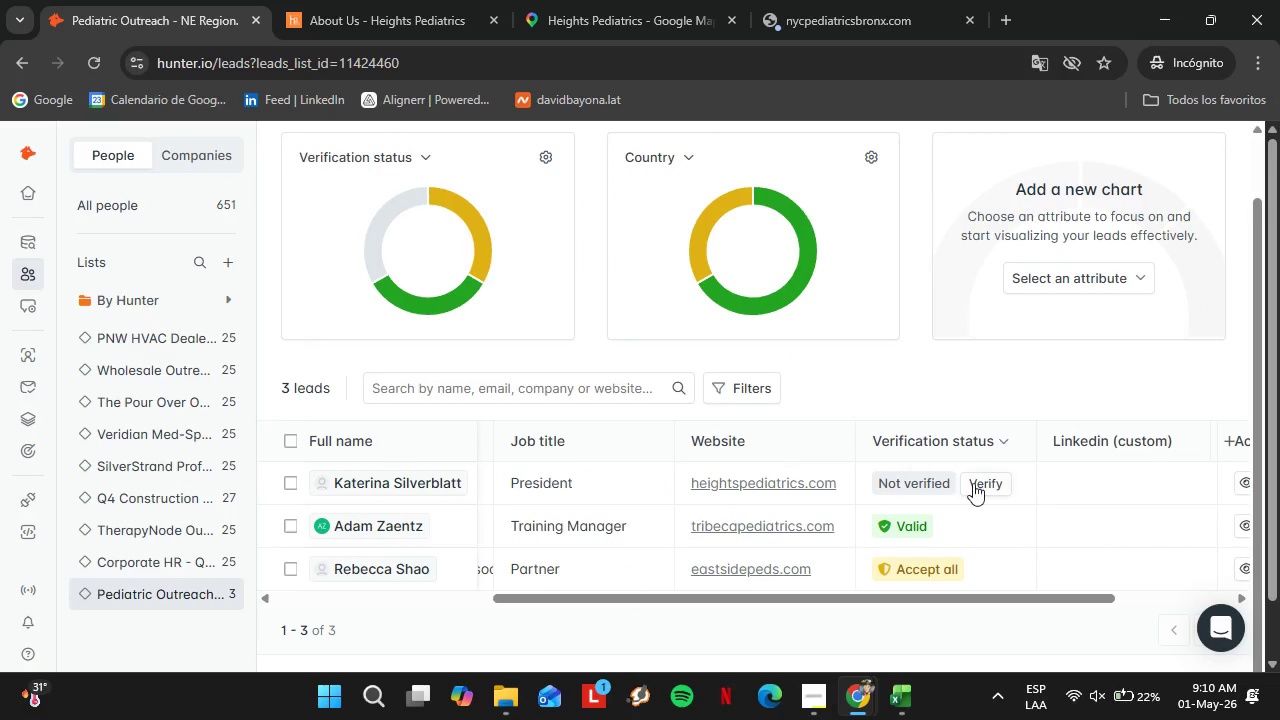 
scroll: coordinate [631, 550], scroll_direction: down, amount: 1.0
 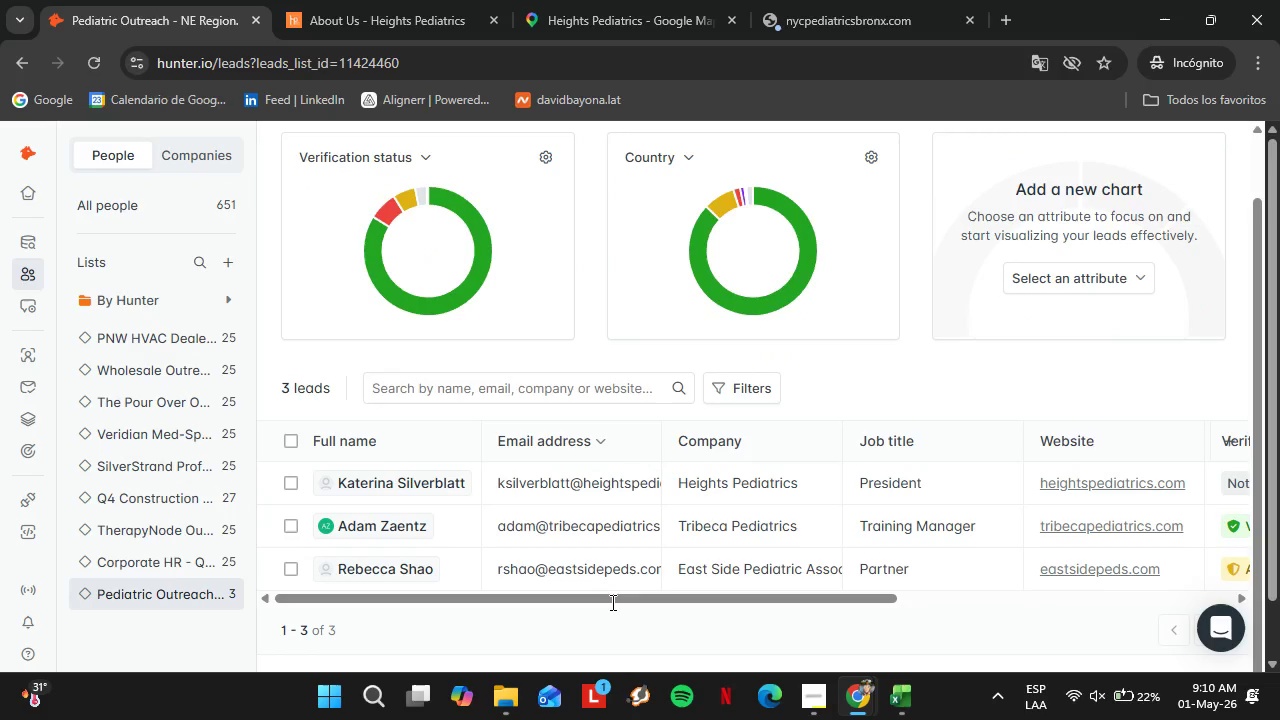 
left_click([973, 483])
 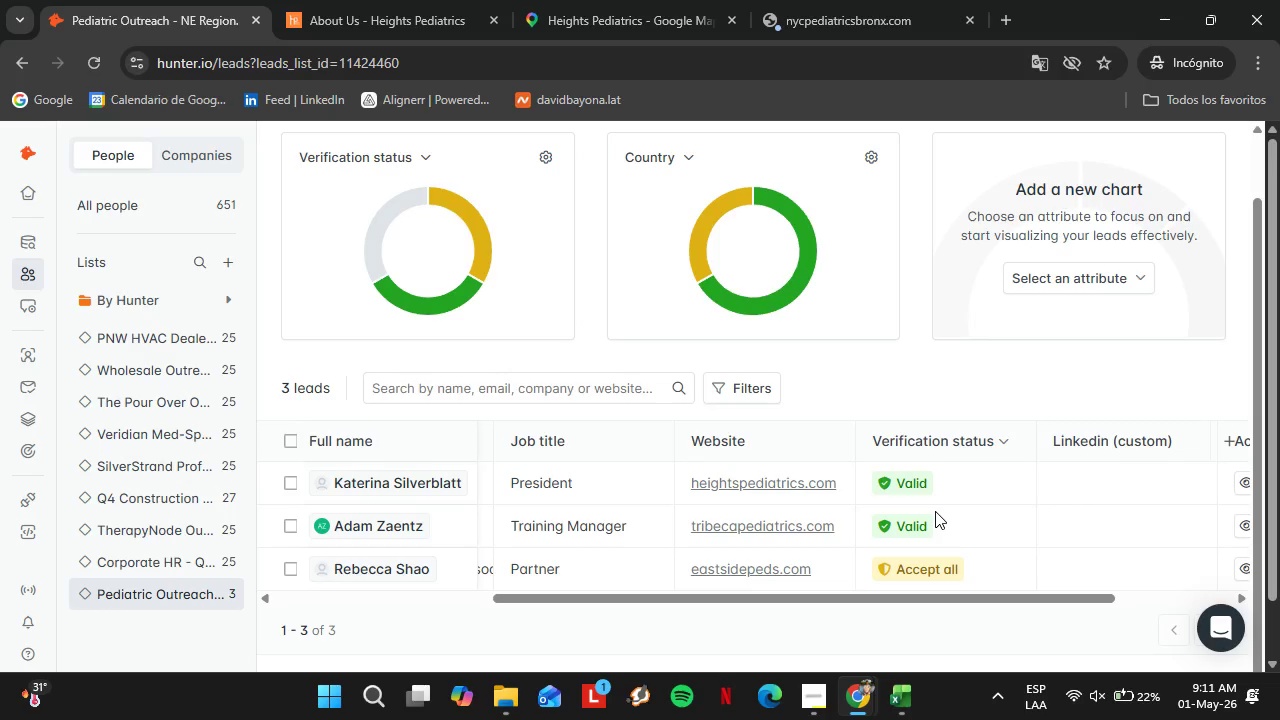 
wait(24.27)
 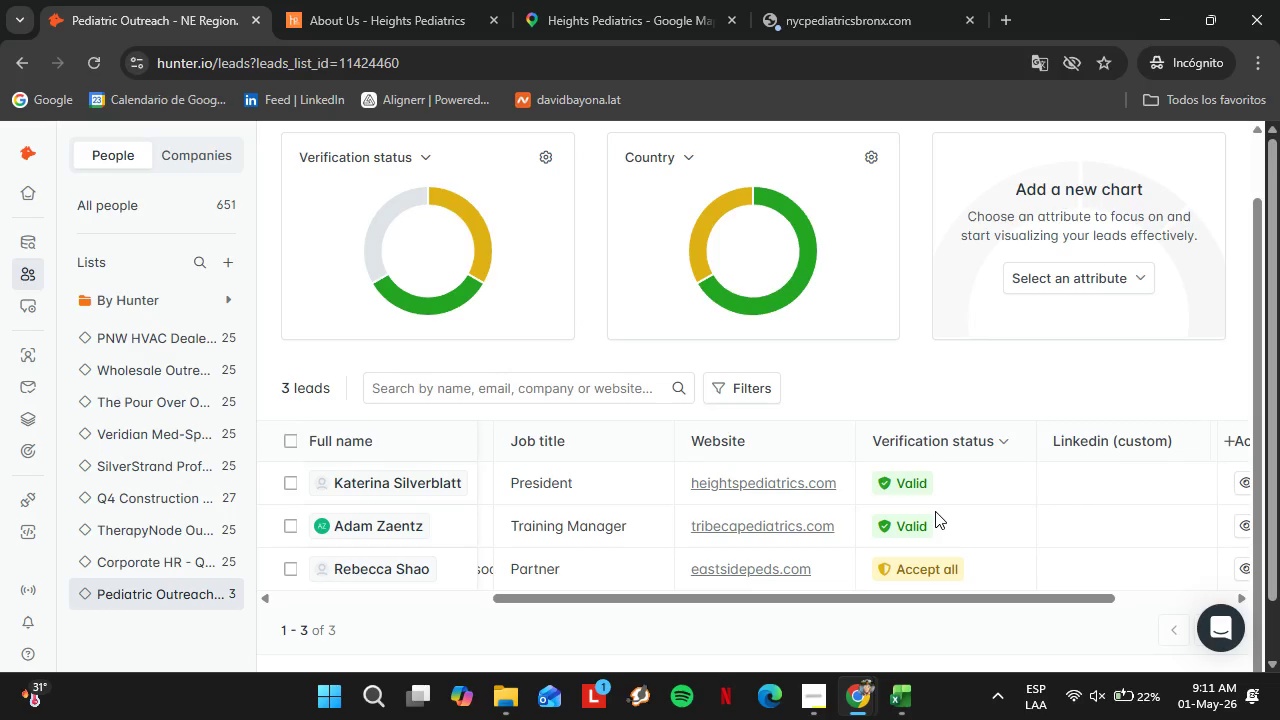 
mouse_move([869, 522])
 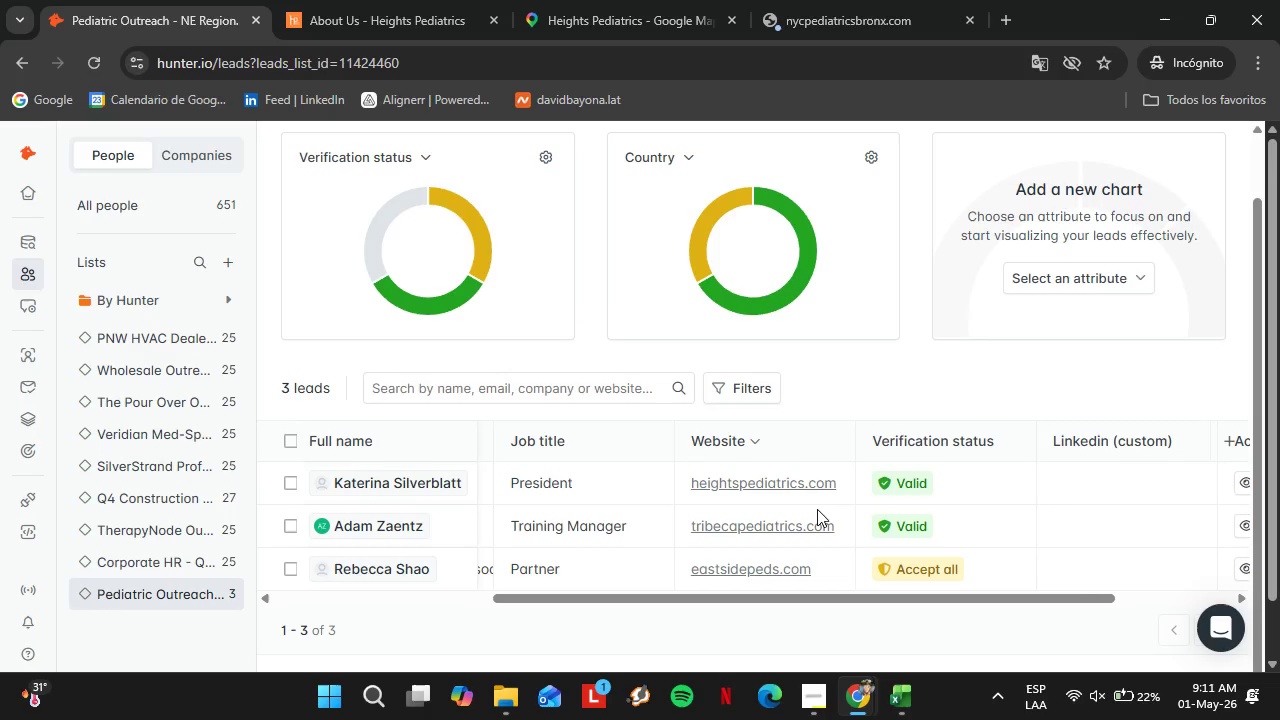 
mouse_move([804, 511])
 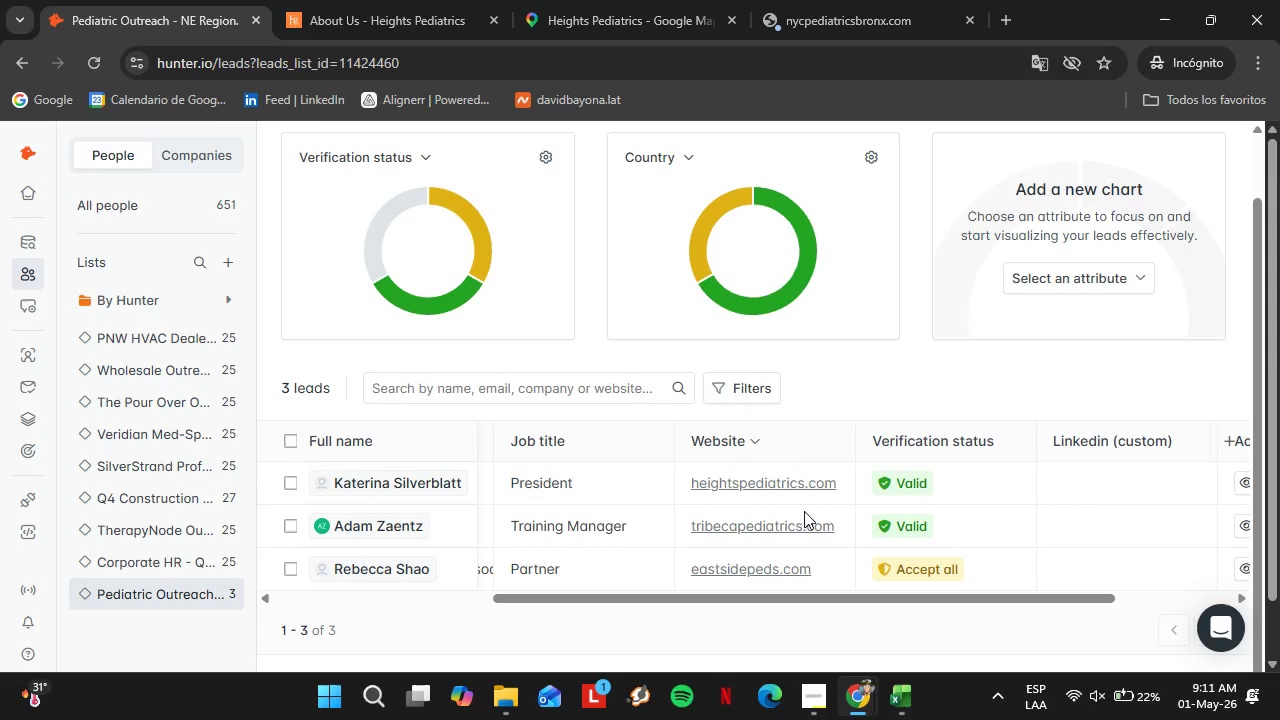 
wait(5.35)
 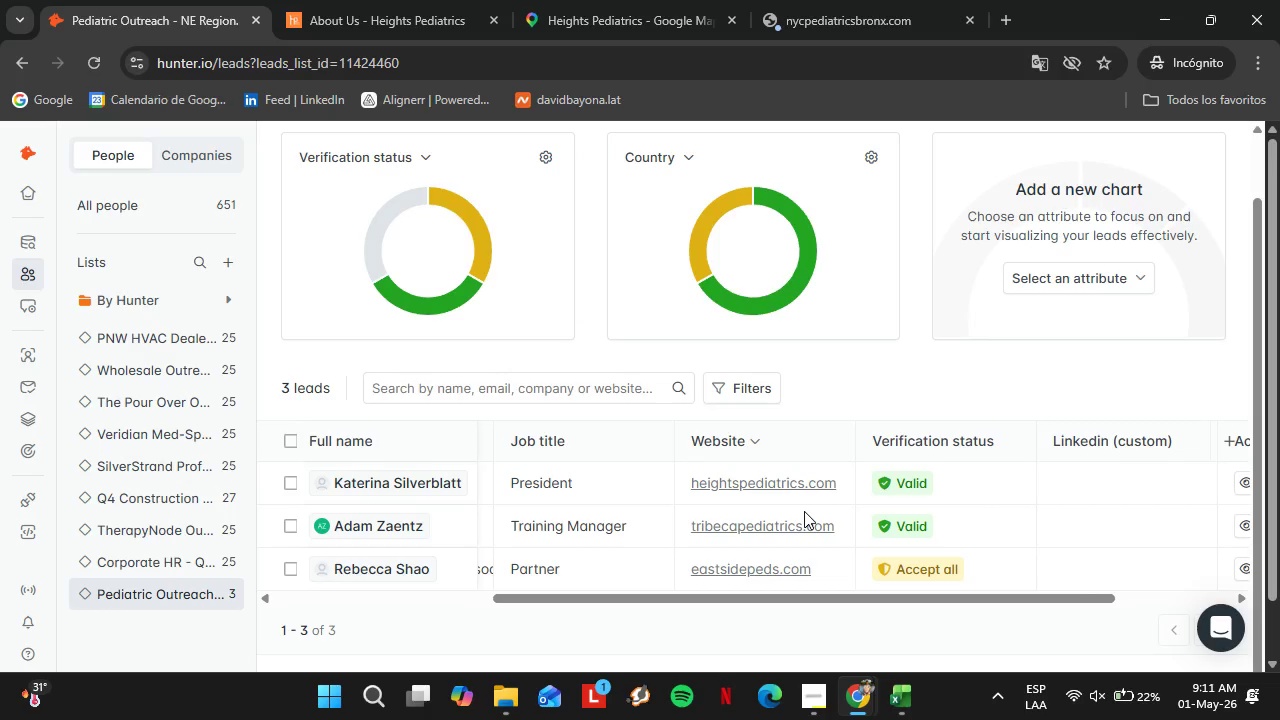 
left_click_drag(start_coordinate=[910, 604], to_coordinate=[540, 615])
 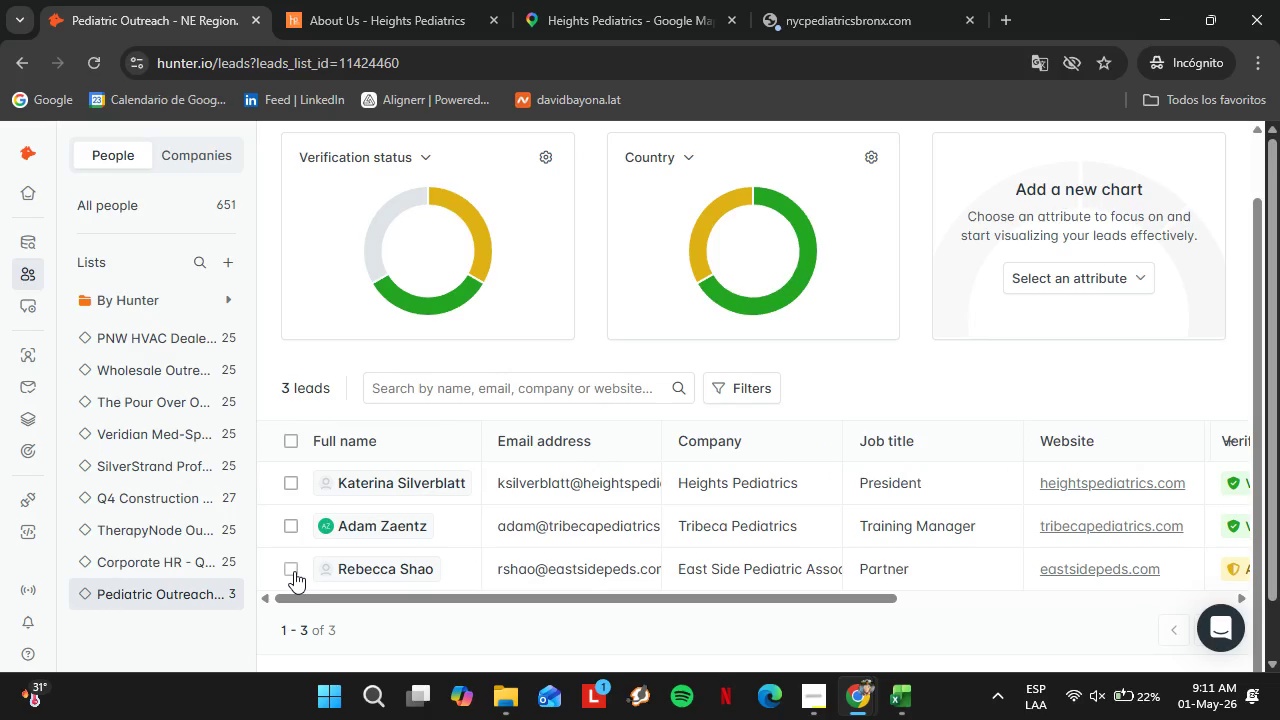 
left_click([294, 571])
 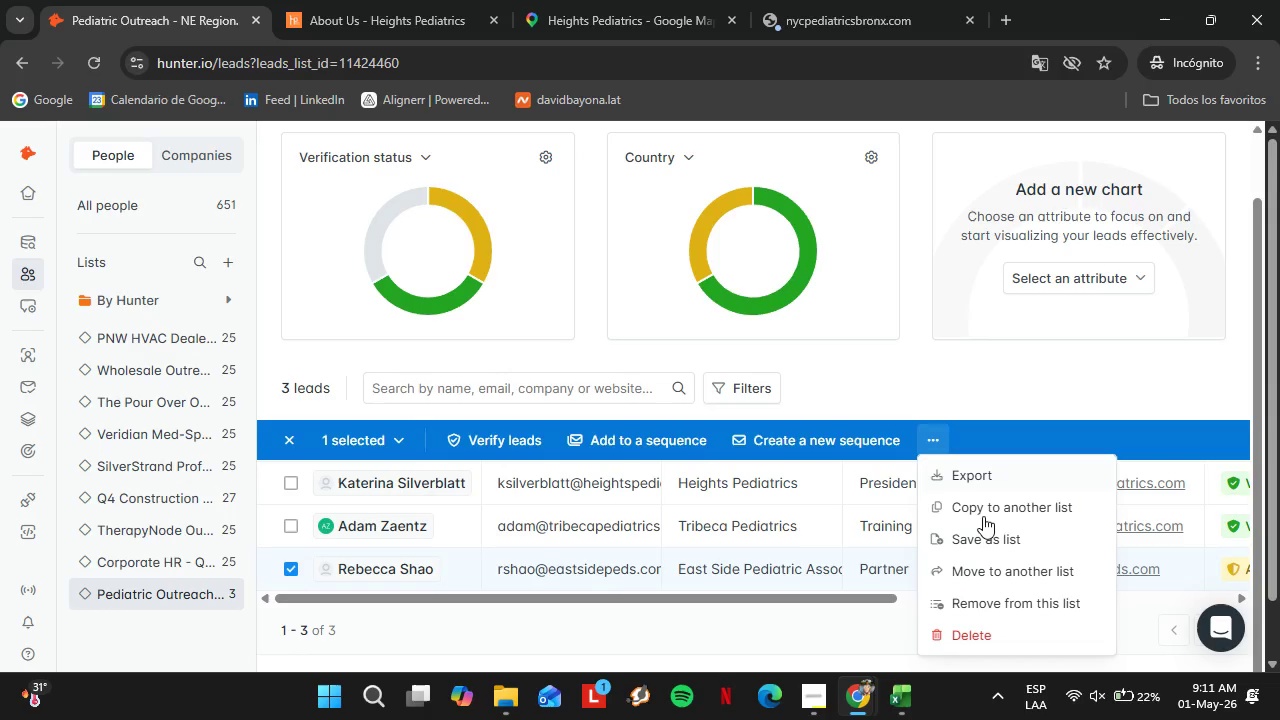 
left_click([988, 596])
 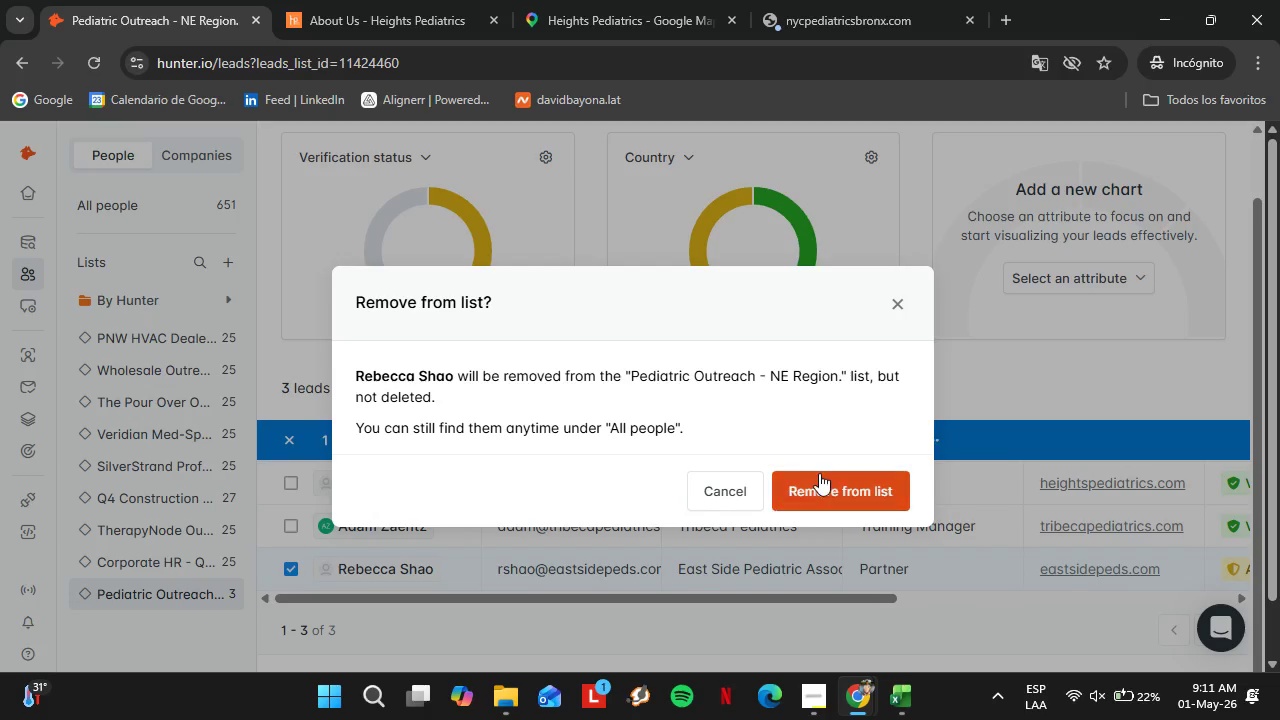 
left_click([822, 472])
 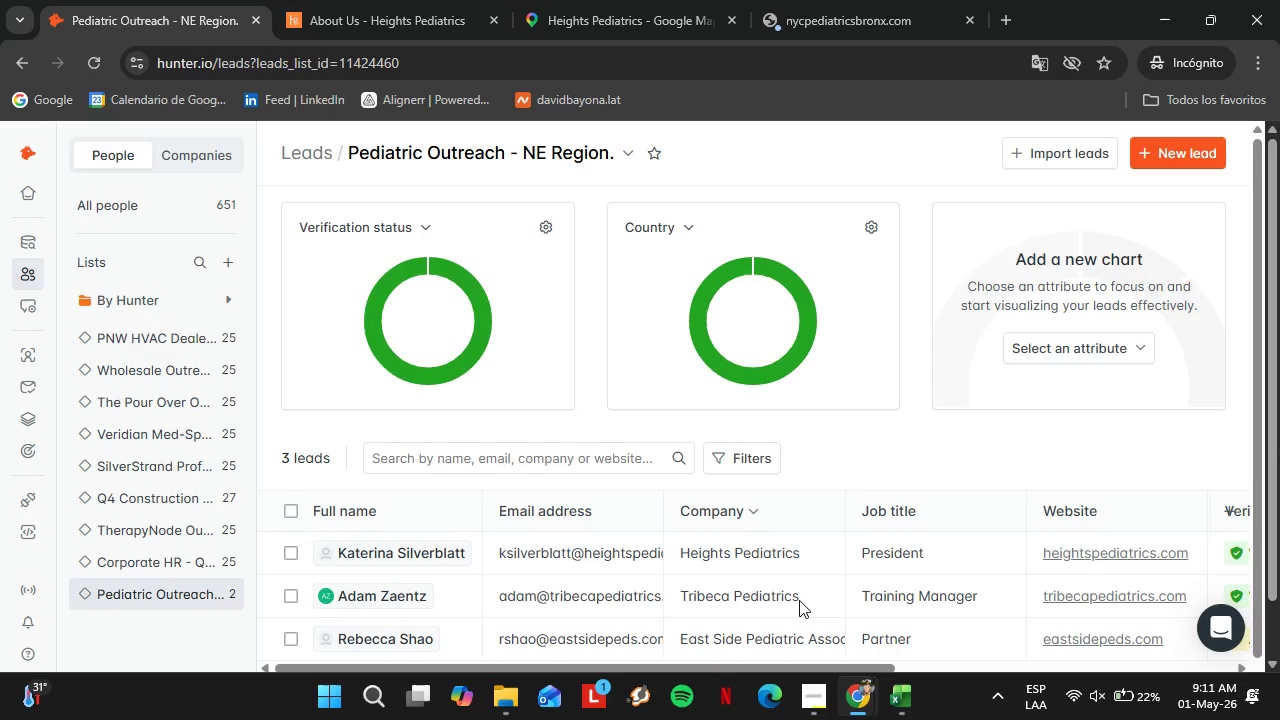 
wait(22.58)
 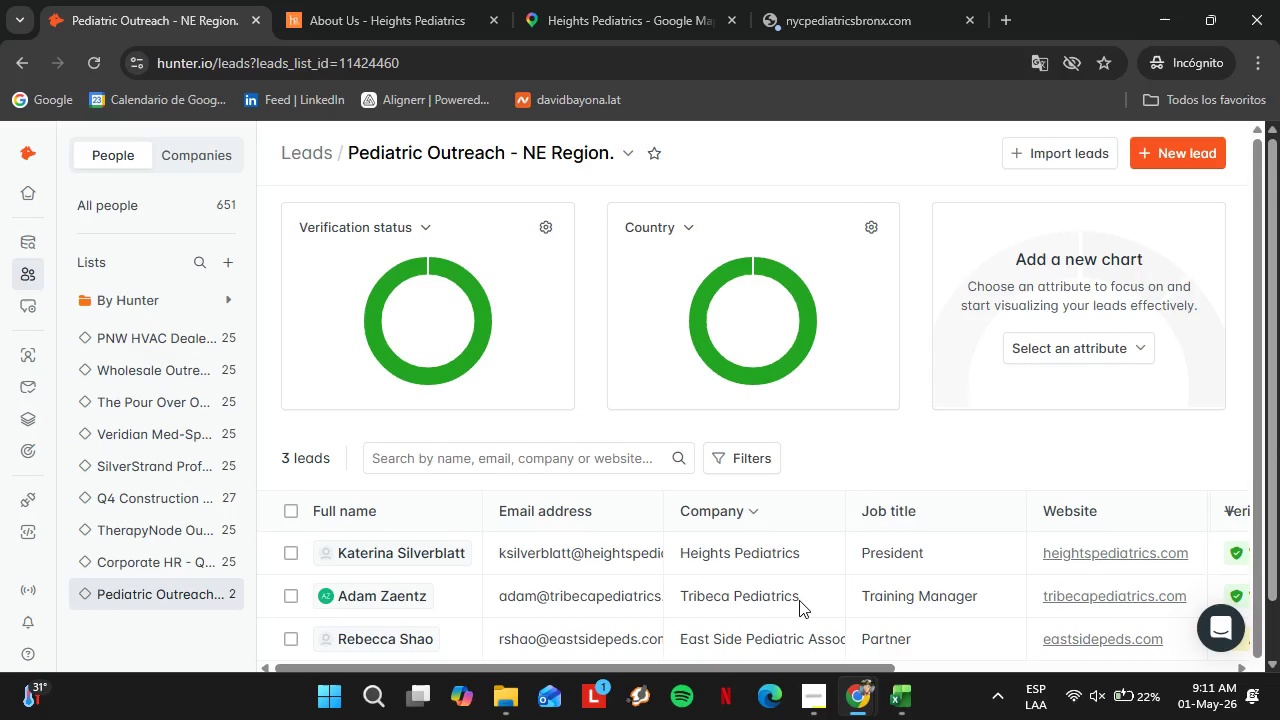 
scroll: coordinate [428, 502], scroll_direction: down, amount: 2.0
 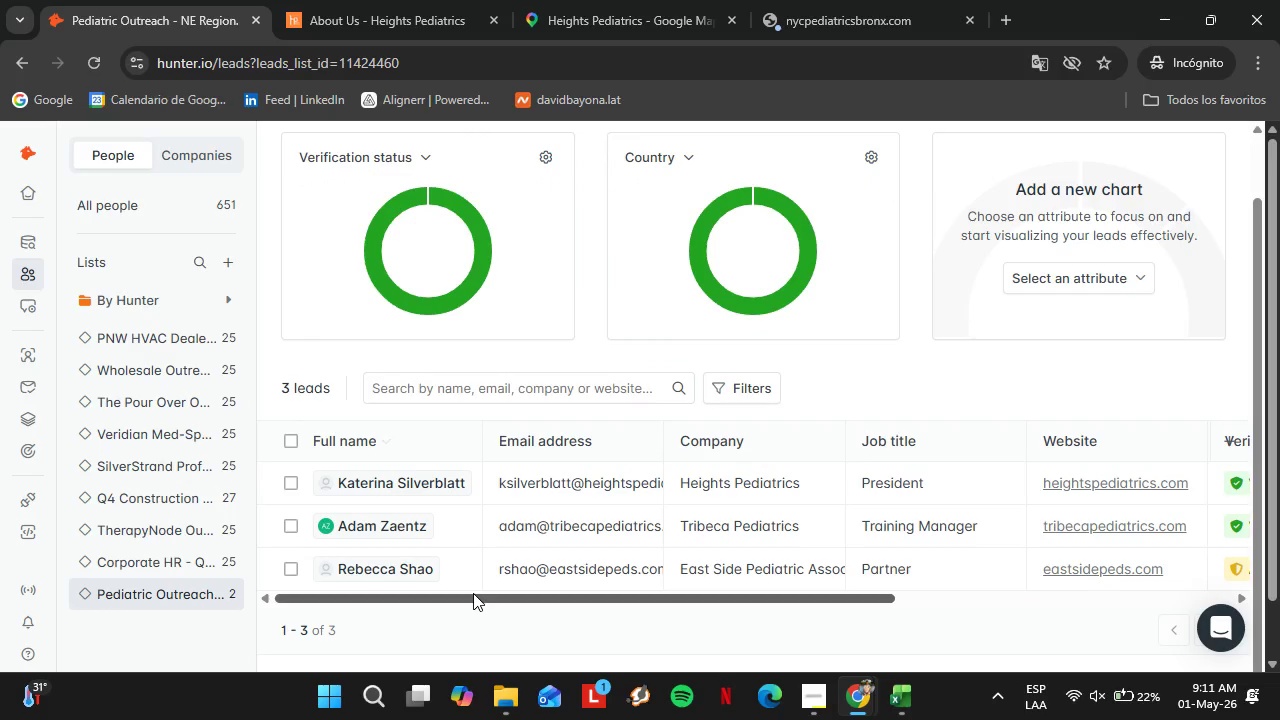 
left_click_drag(start_coordinate=[473, 593], to_coordinate=[444, 581])
 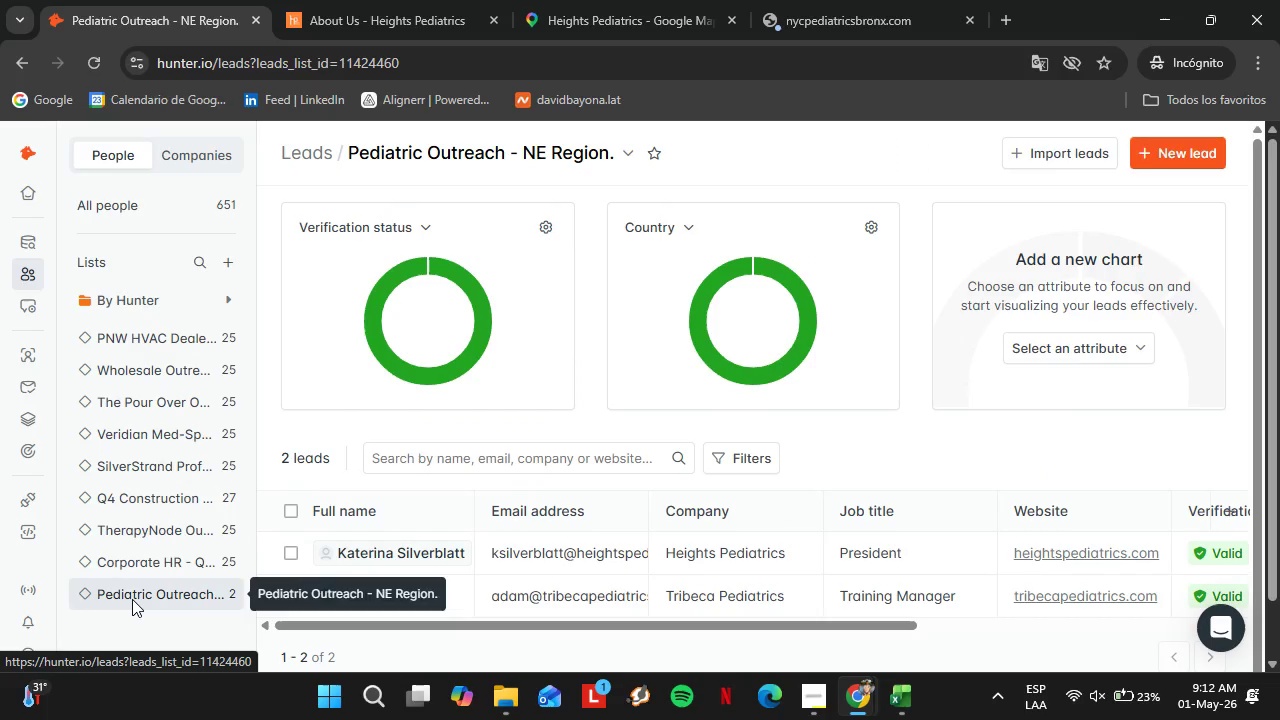 
wait(26.22)
 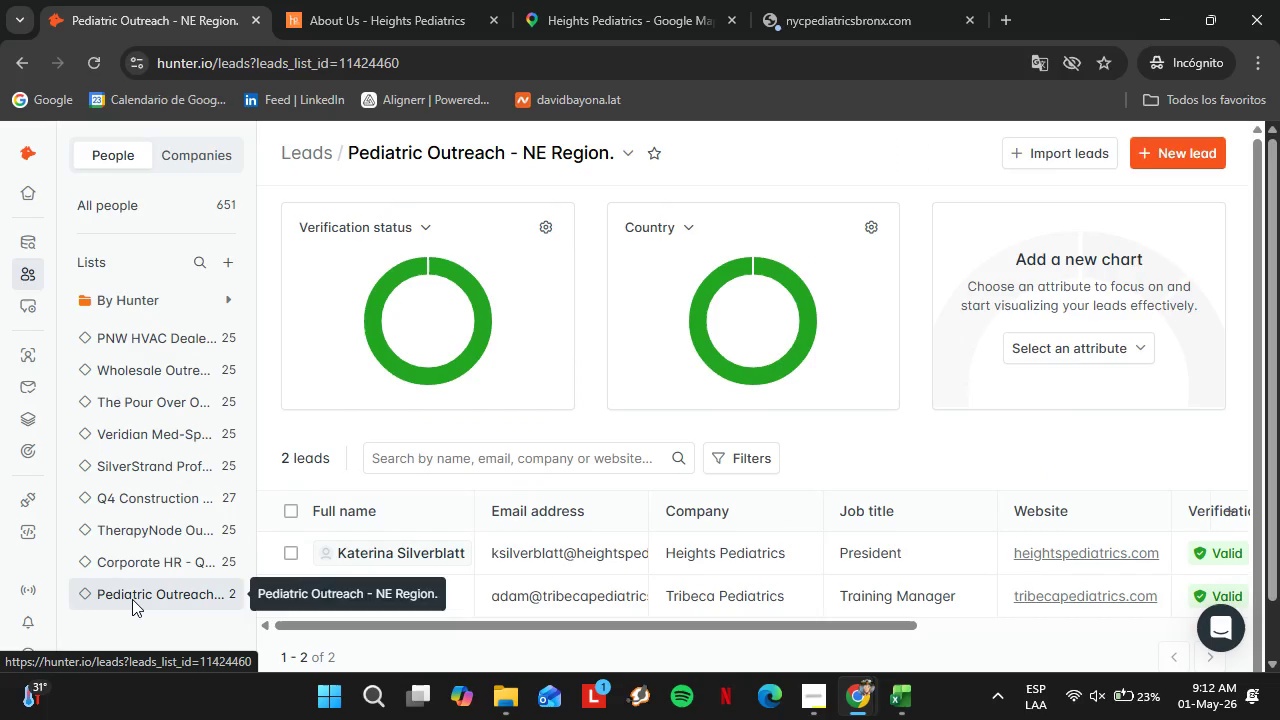 
left_click([57, 355])
 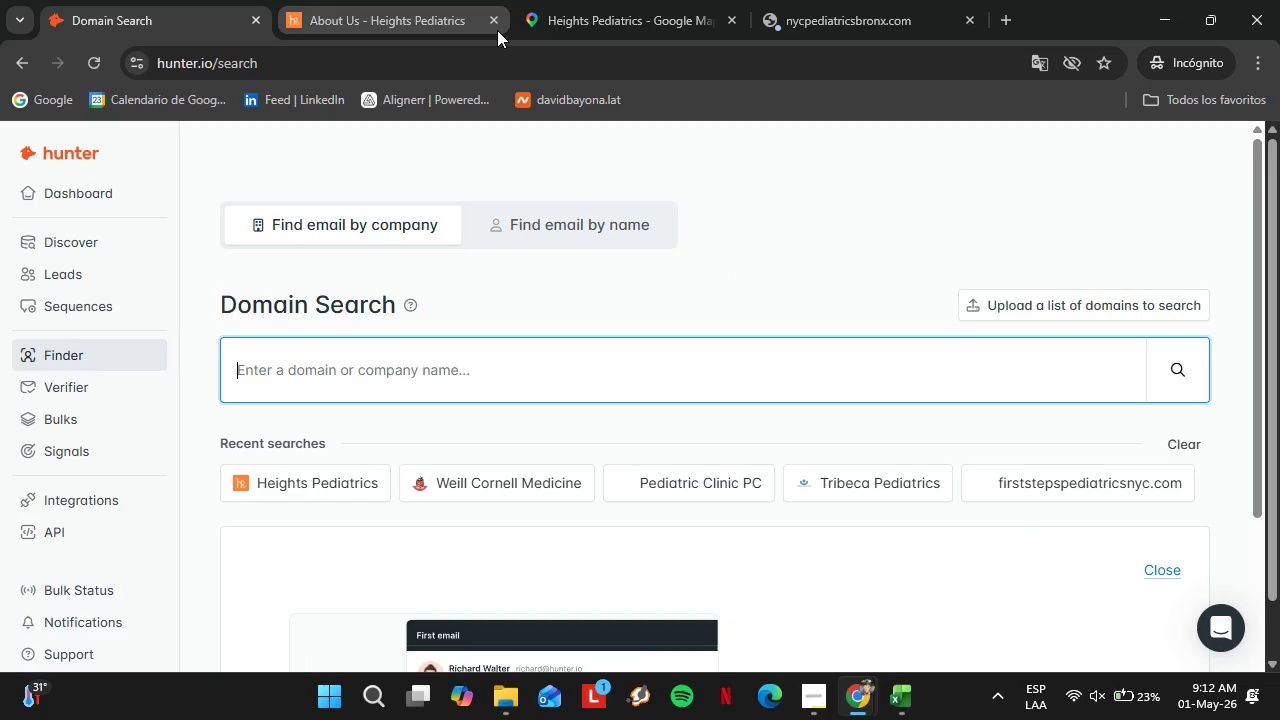 
left_click([493, 27])
 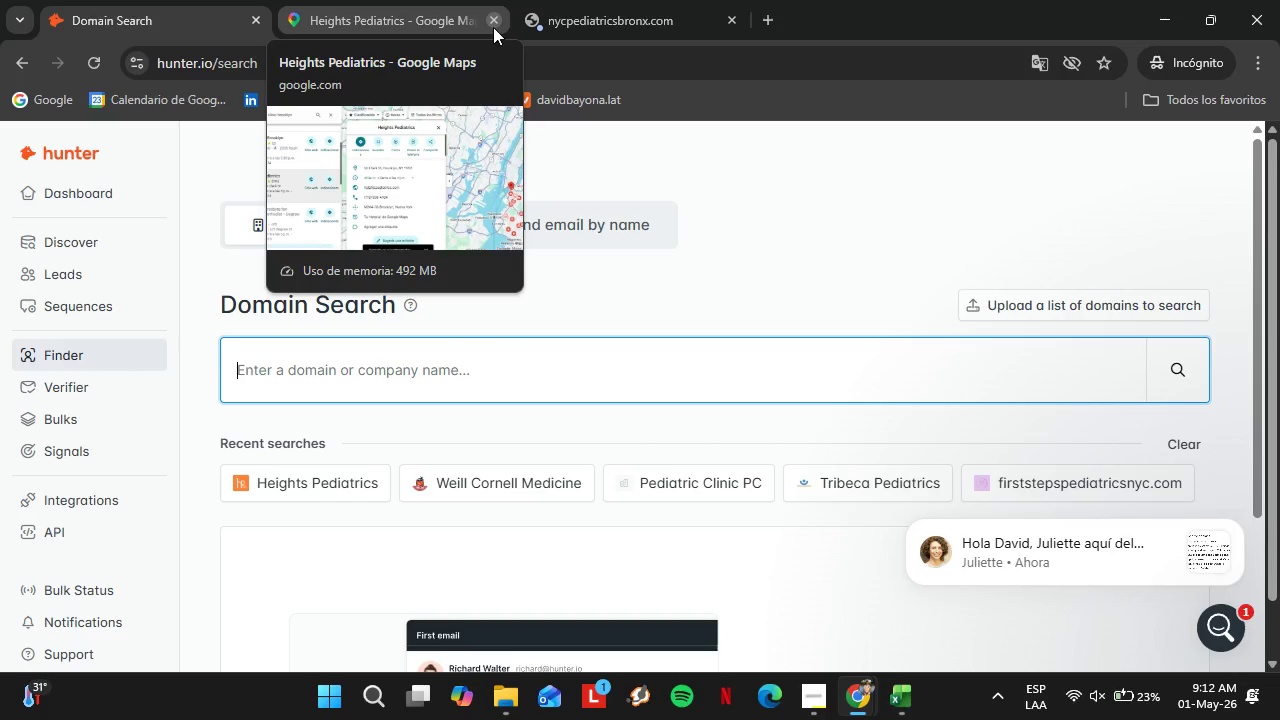 
wait(12.91)
 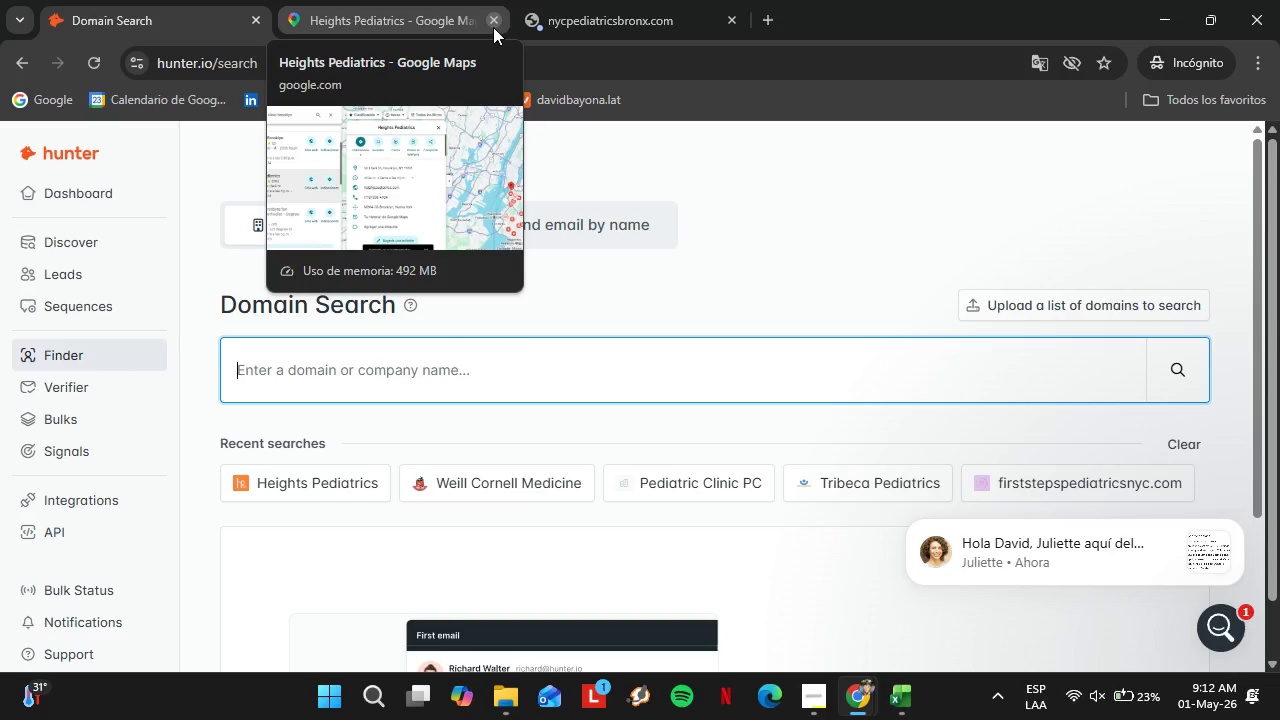 
left_click([357, 0])
 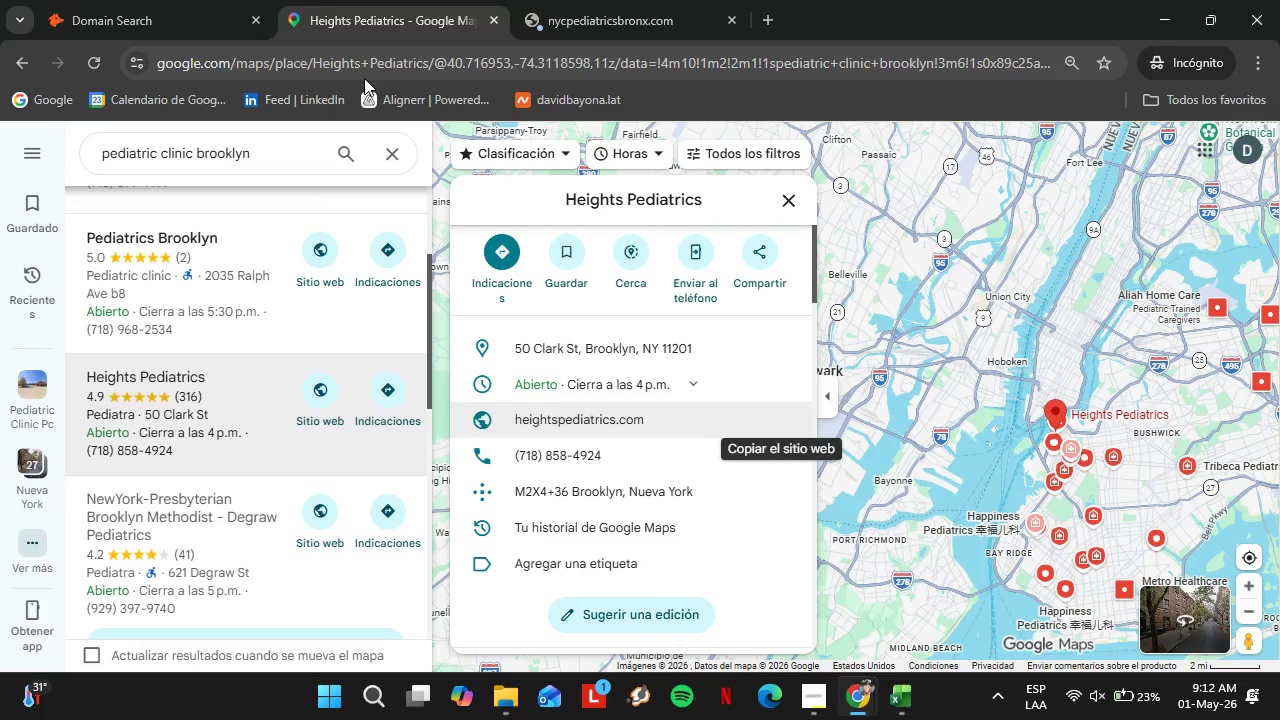 
wait(9.92)
 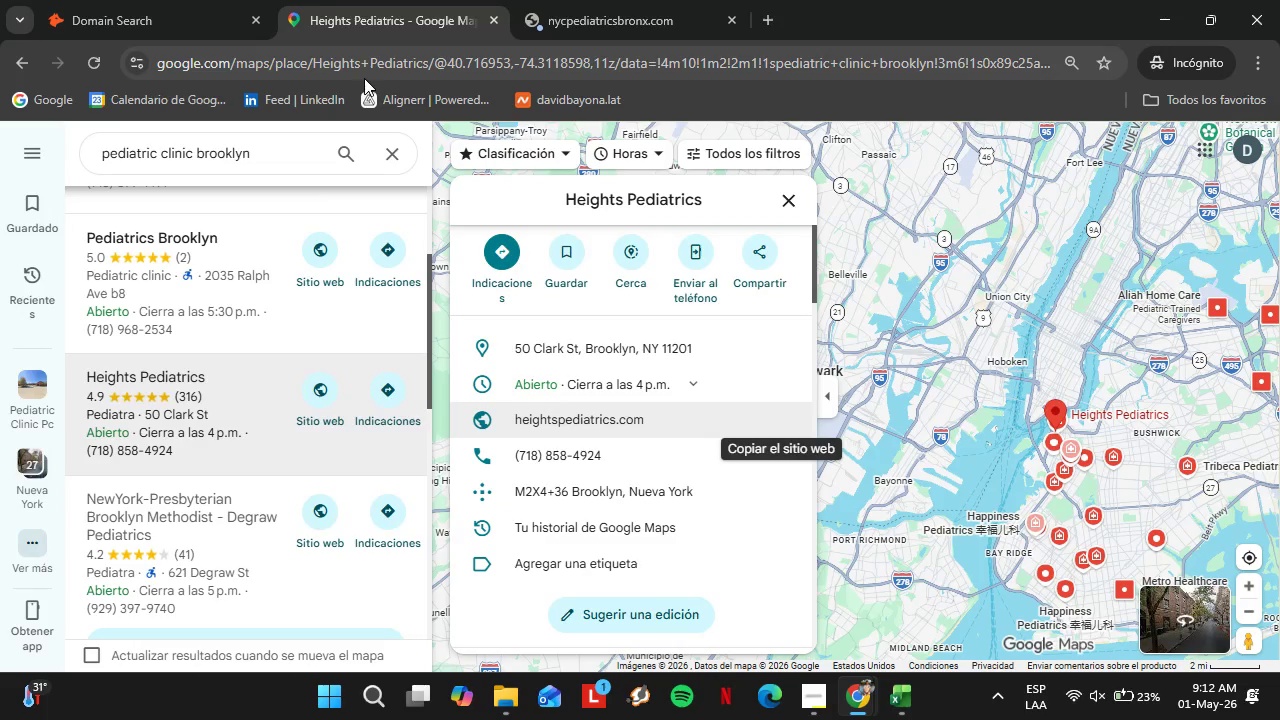 
scroll: coordinate [232, 285], scroll_direction: down, amount: 6.0
 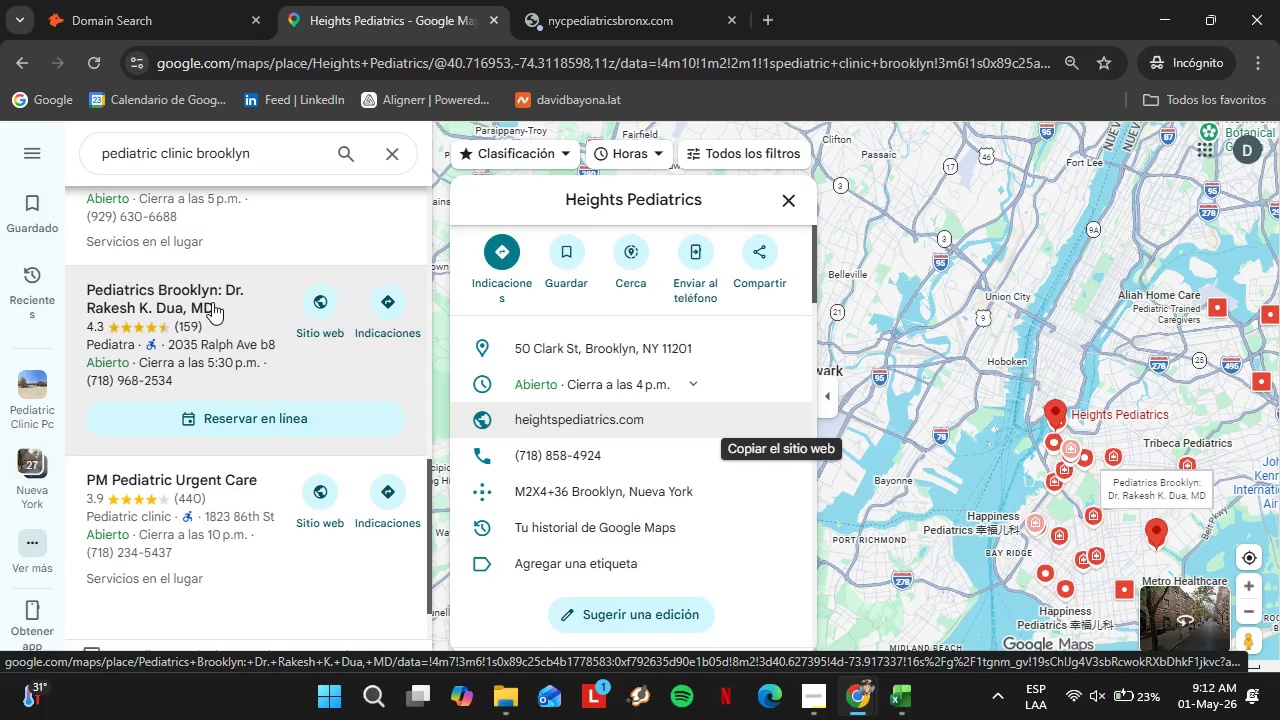 
left_click([212, 302])
 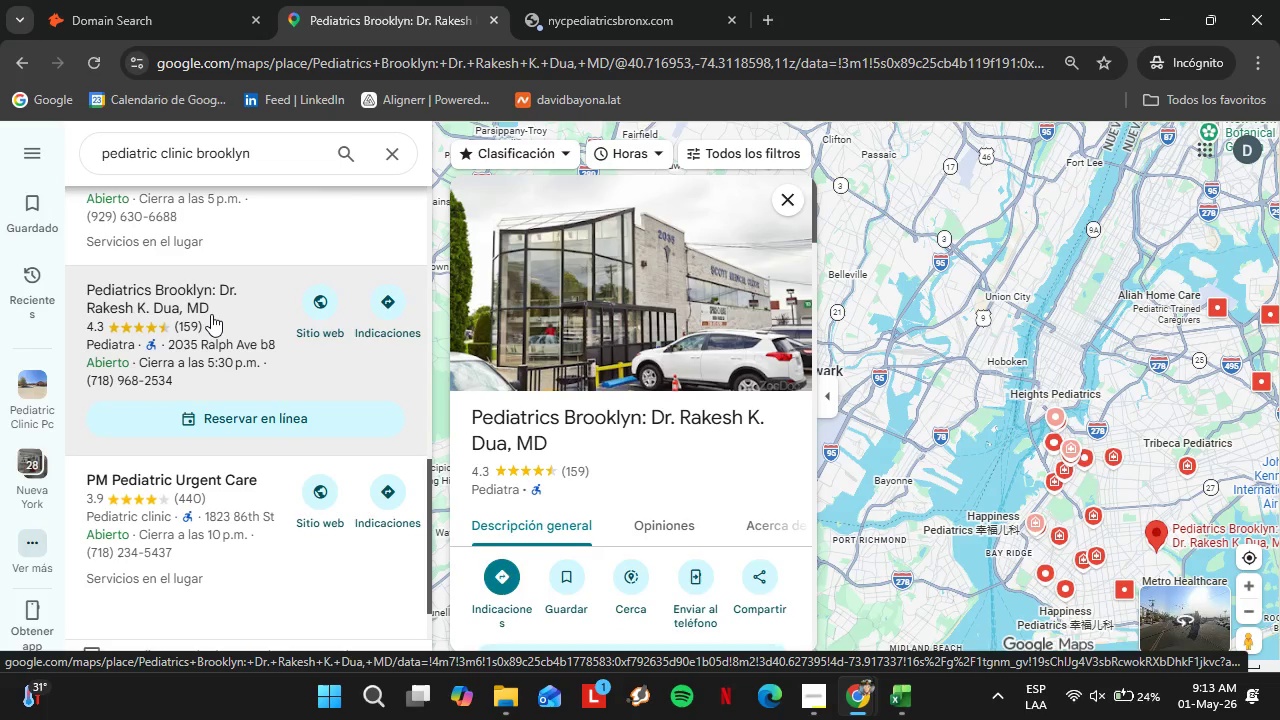 
wait(15.55)
 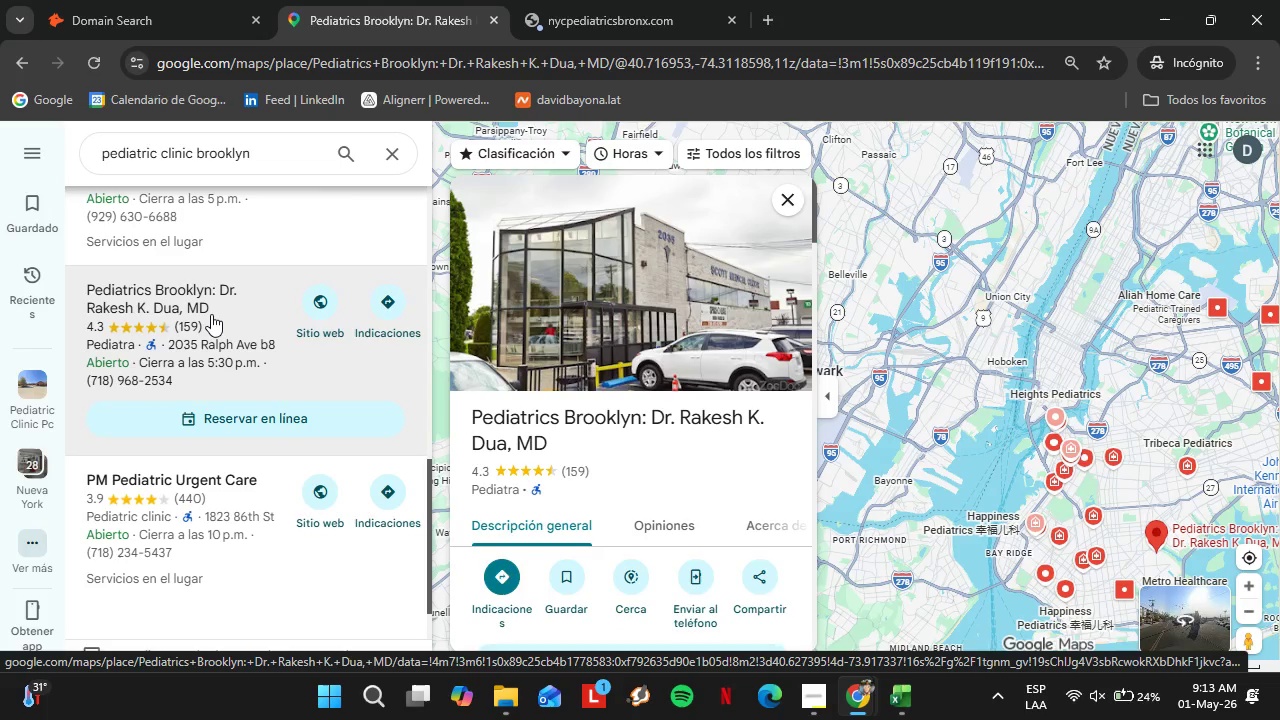 
scroll: coordinate [685, 446], scroll_direction: down, amount: 5.0
 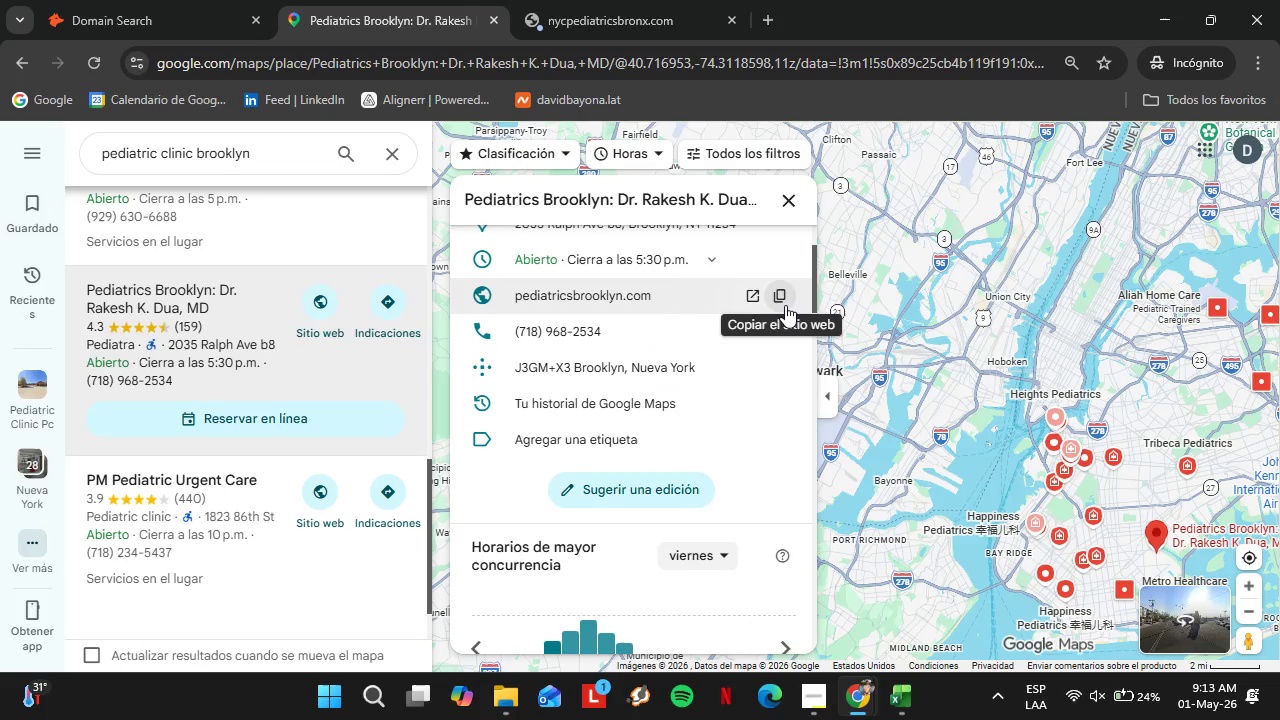 
left_click([786, 304])
 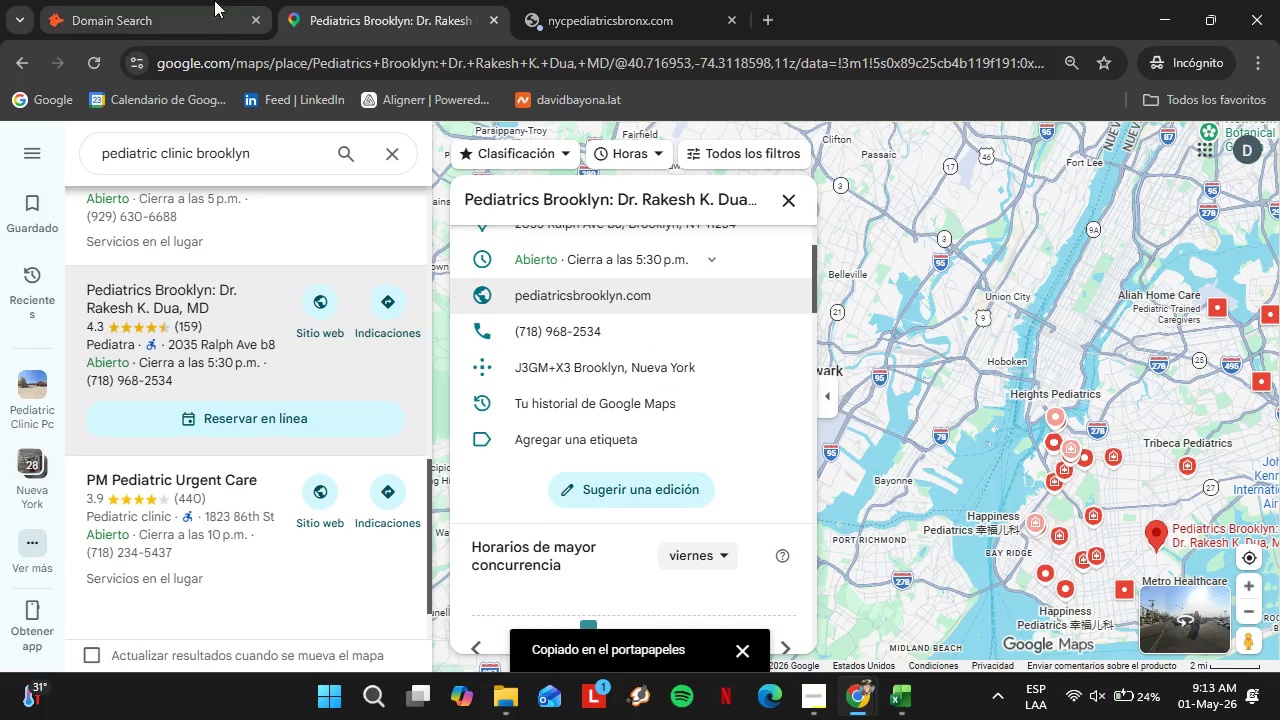 
left_click([173, 0])
 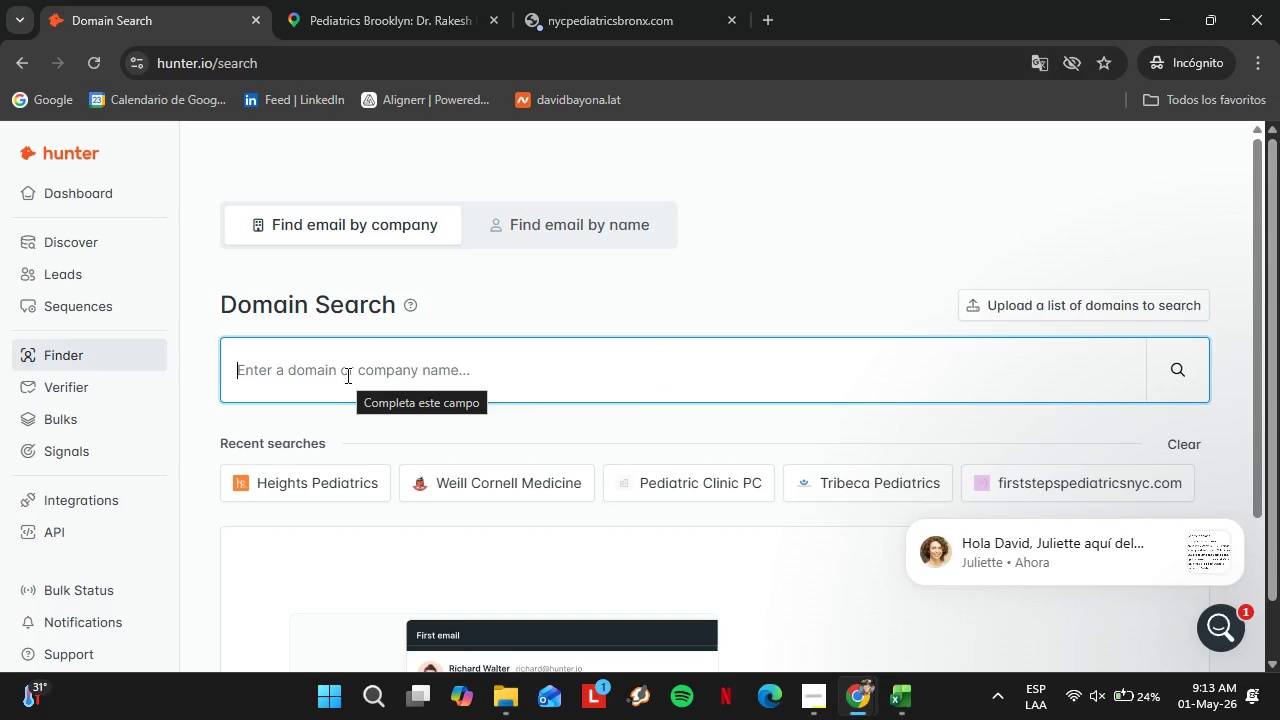 
key(Control+ControlLeft)
 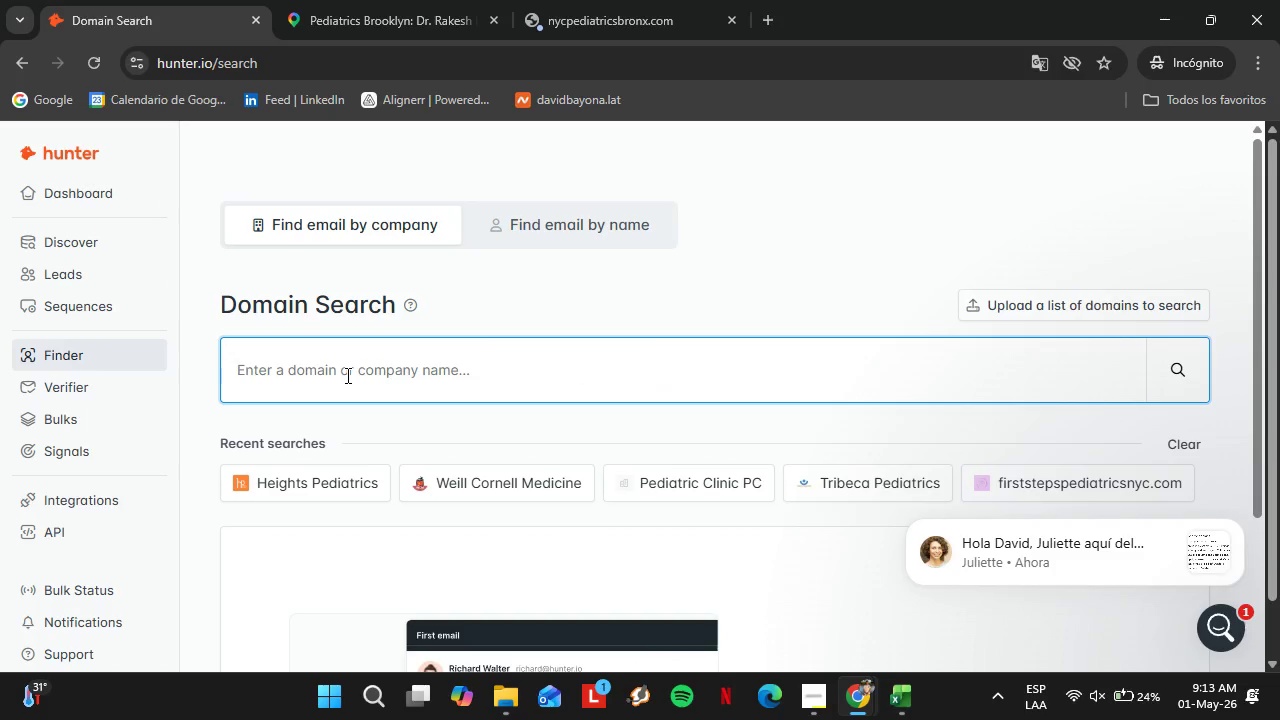 
key(Control+V)
 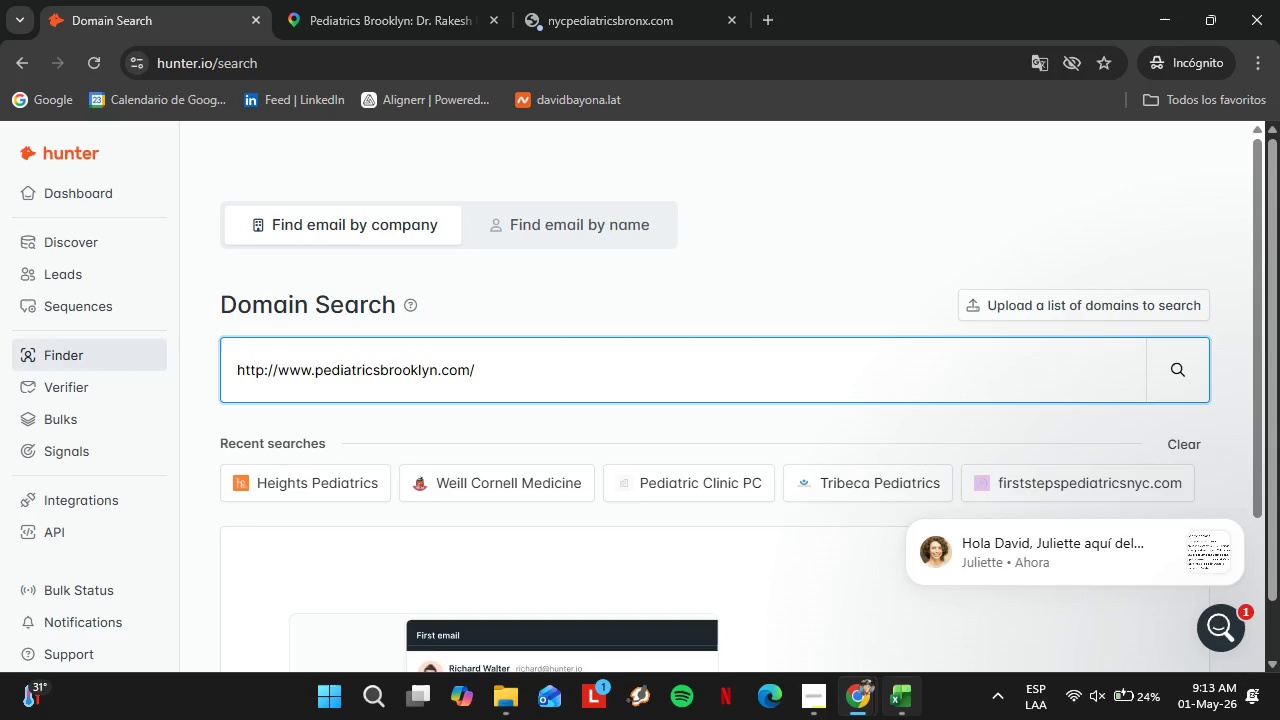 
key(Enter)
 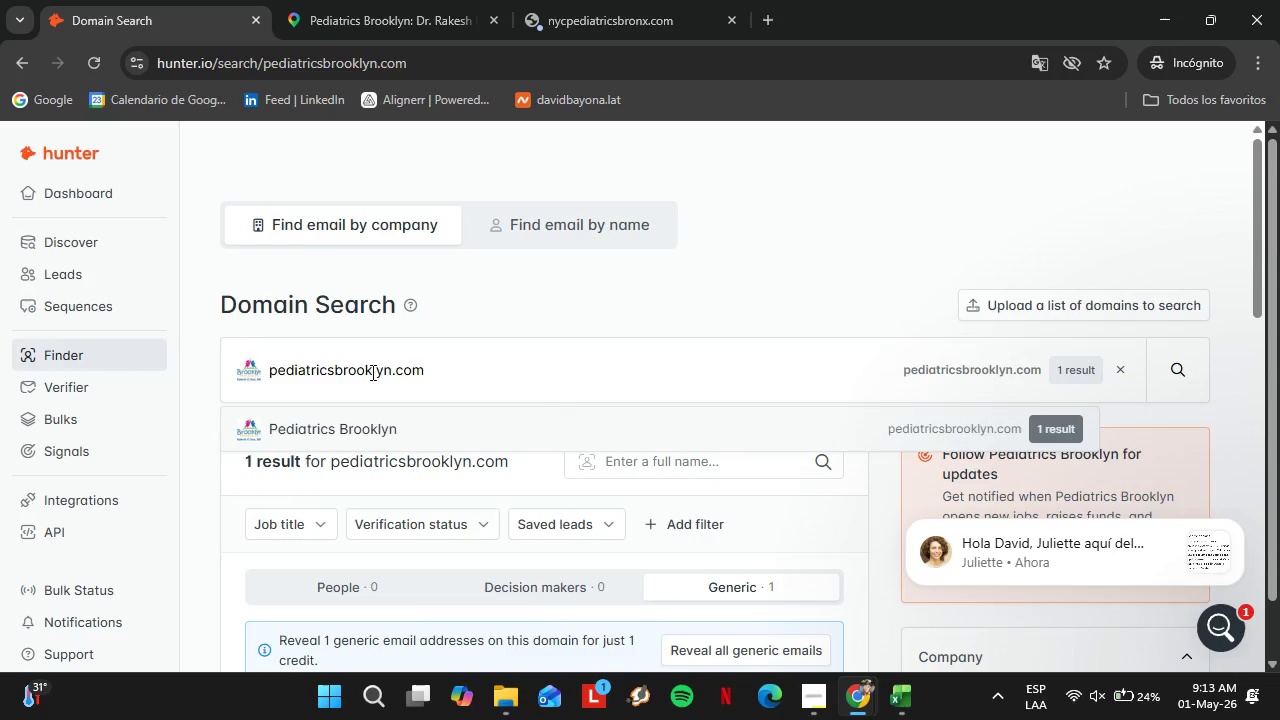 
wait(6.83)
 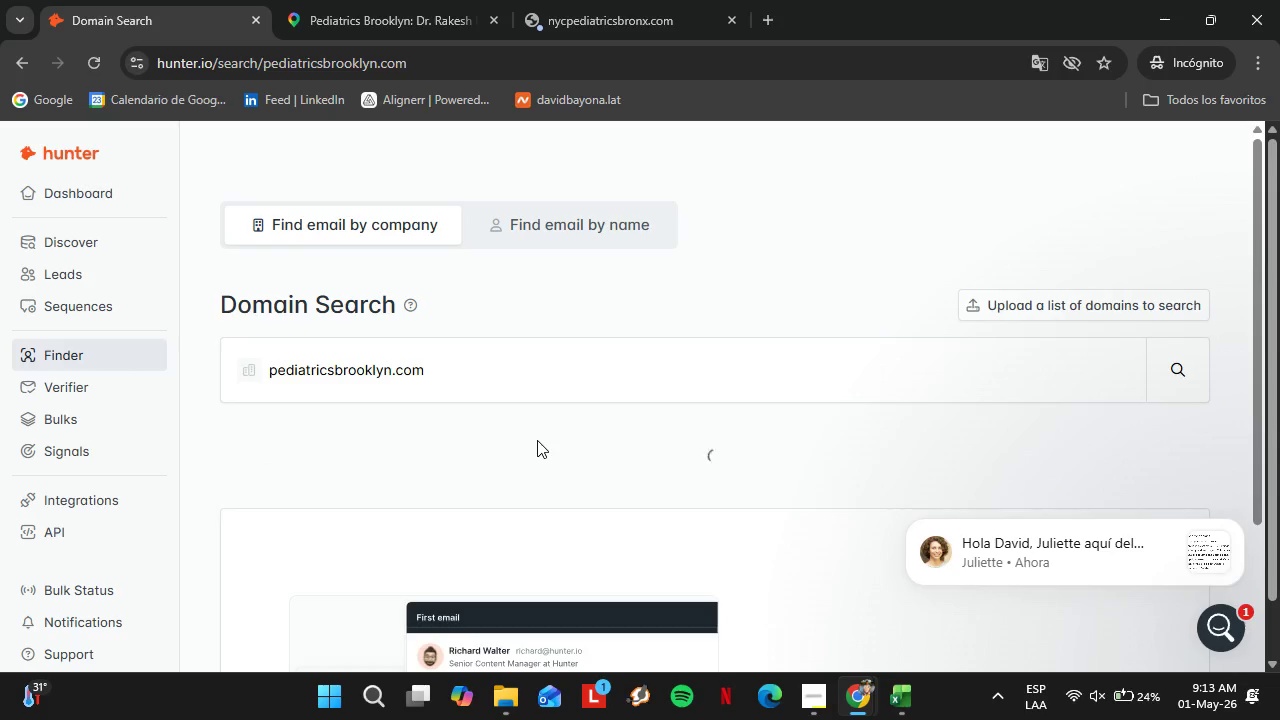 
scroll: coordinate [901, 514], scroll_direction: down, amount: 6.0
 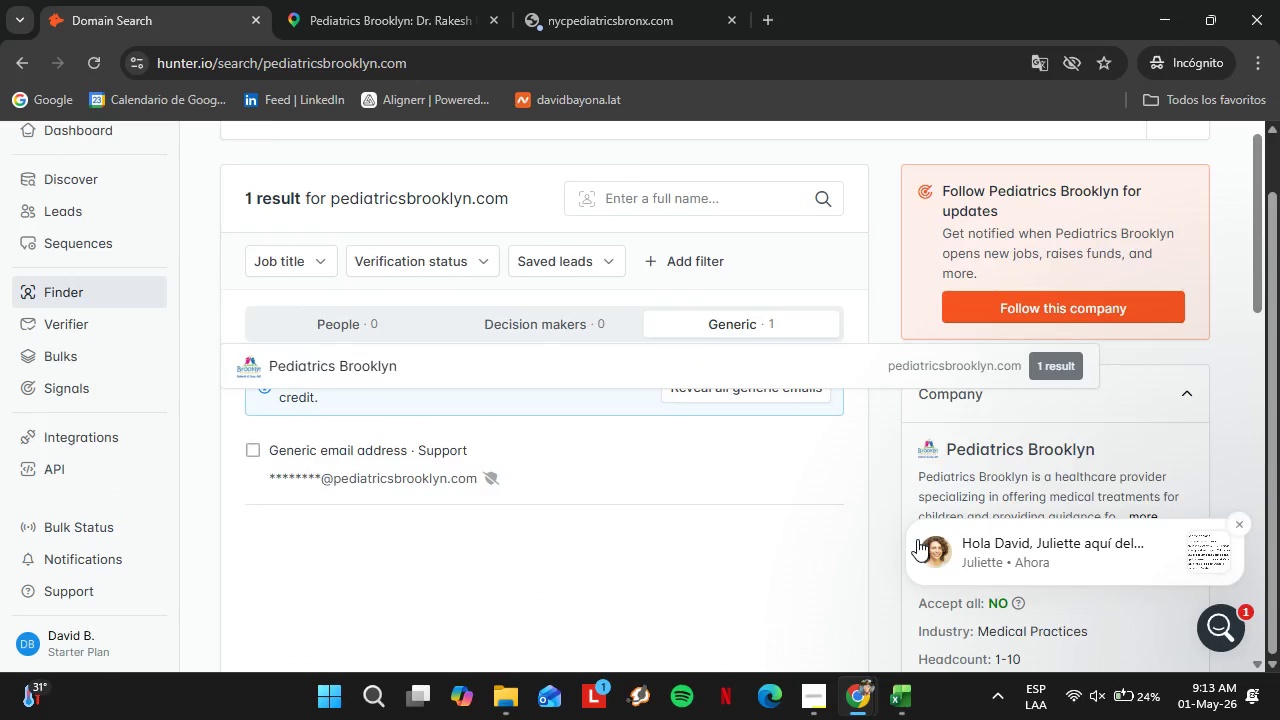 
scroll: coordinate [917, 539], scroll_direction: up, amount: 1.0
 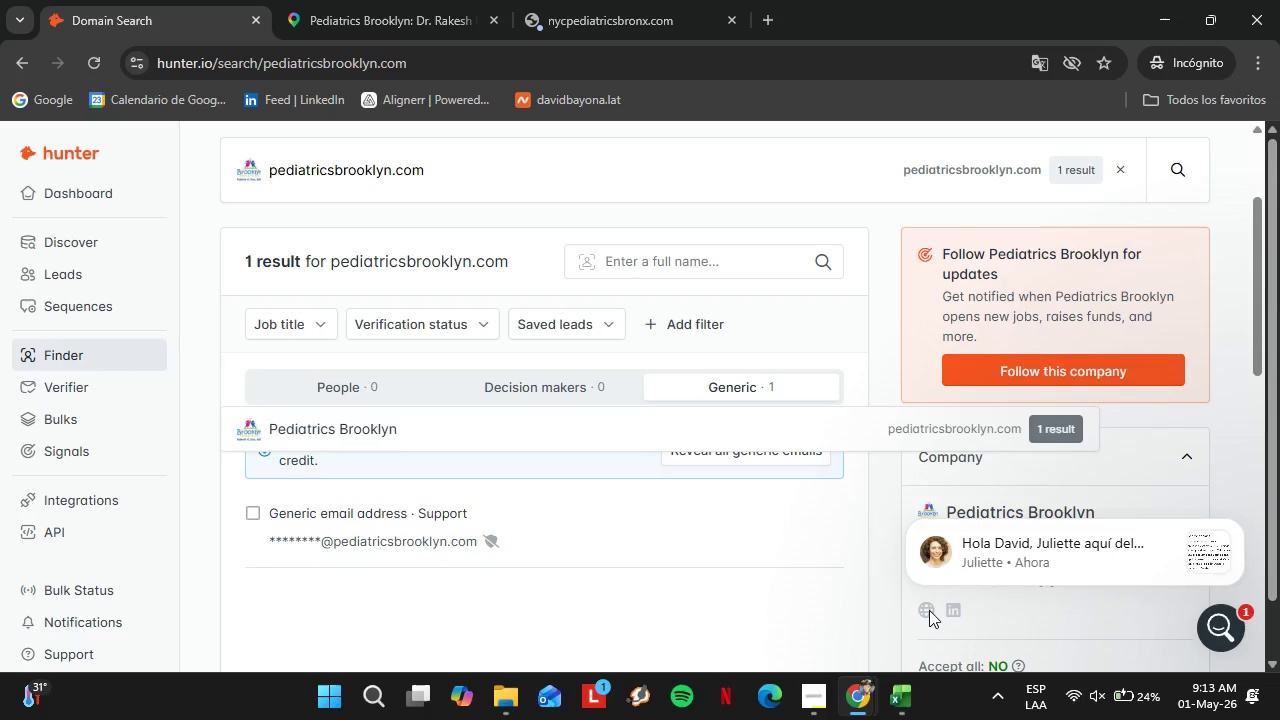 
left_click([929, 609])
 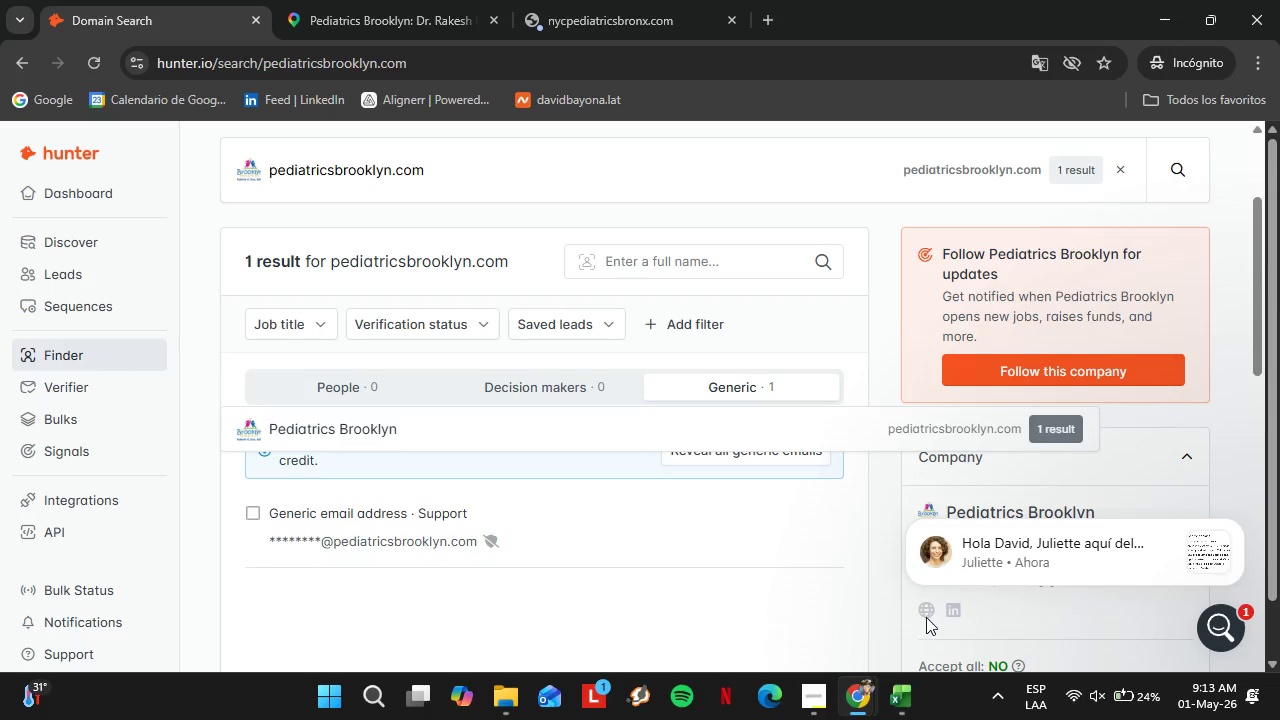 
left_click([926, 618])
 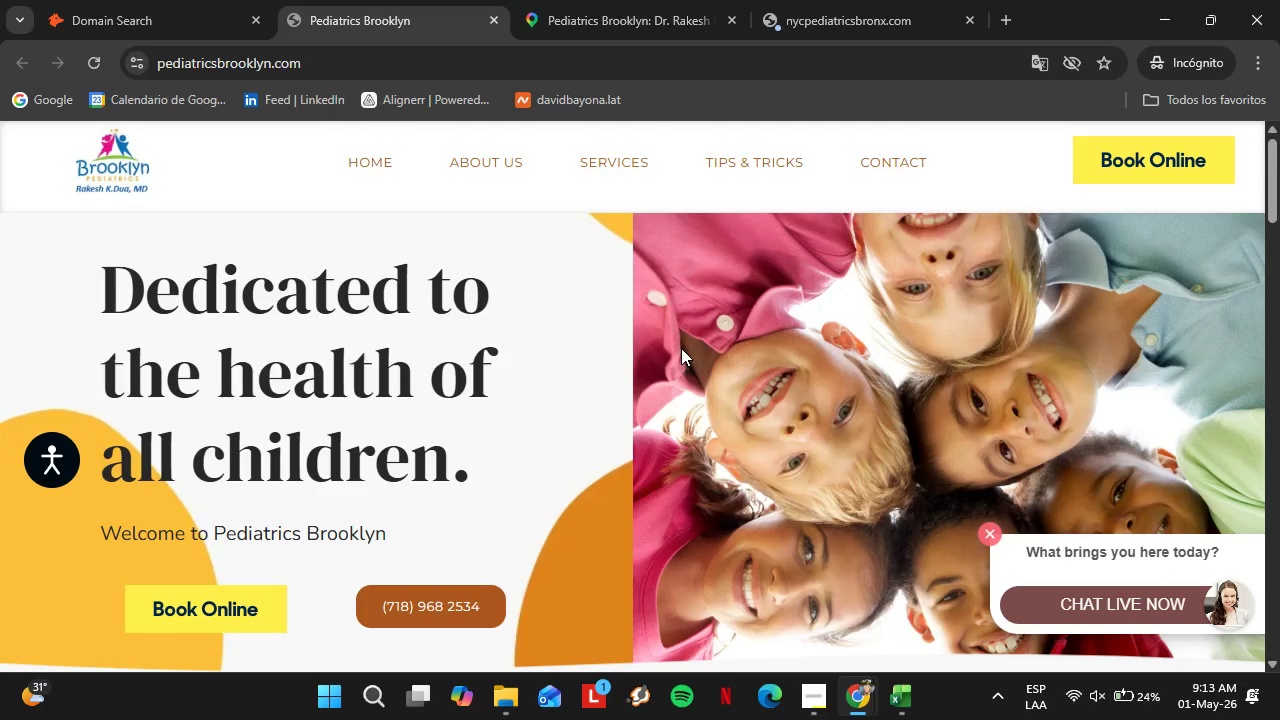 
wait(18.59)
 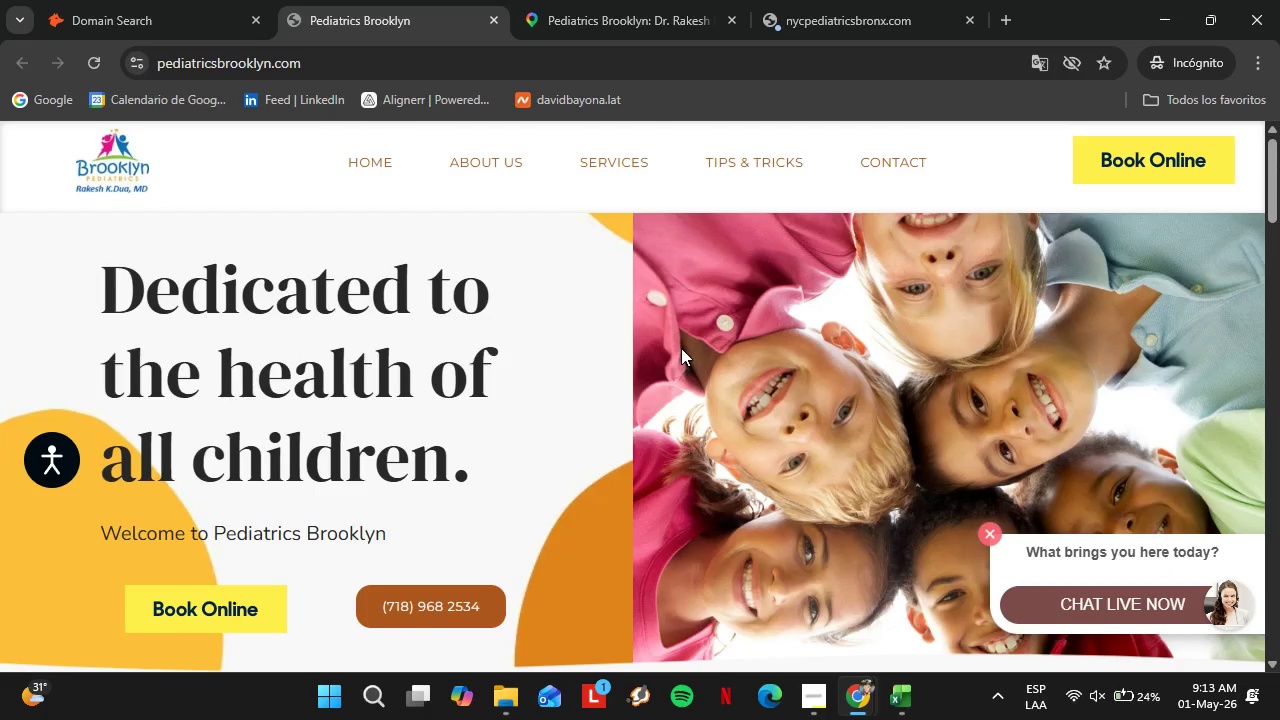 
left_click([504, 194])
 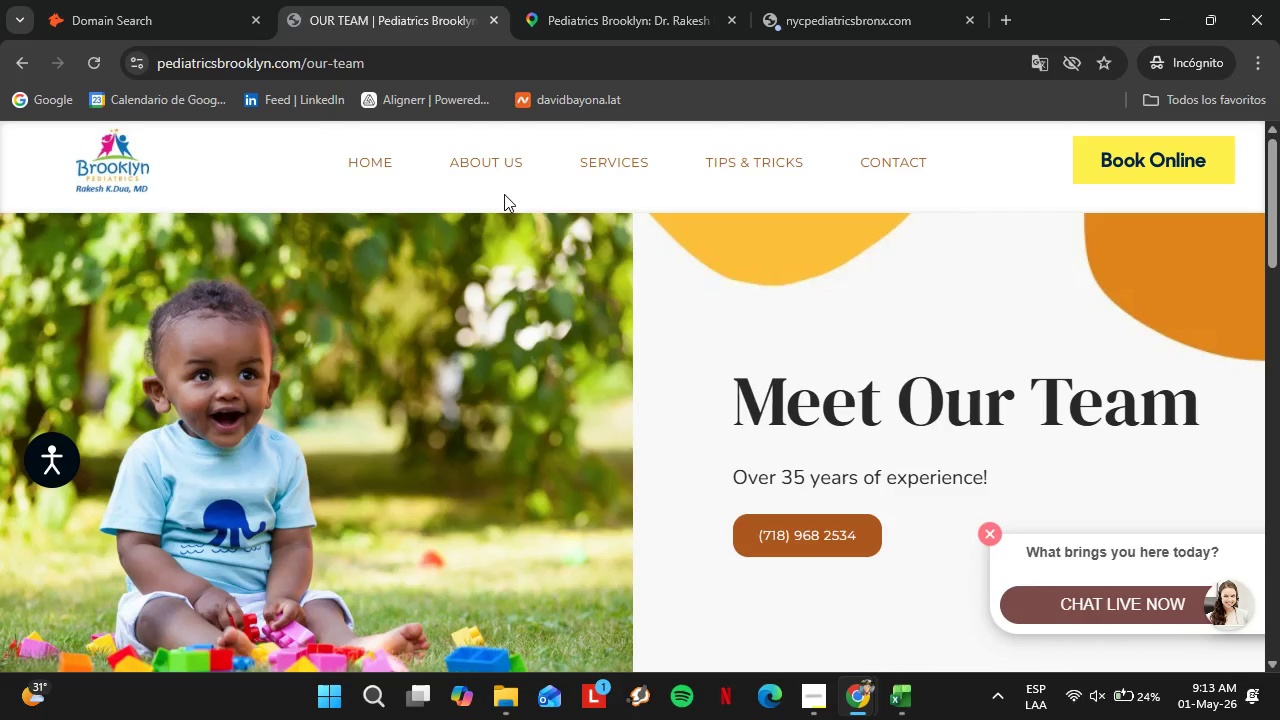 
wait(11.11)
 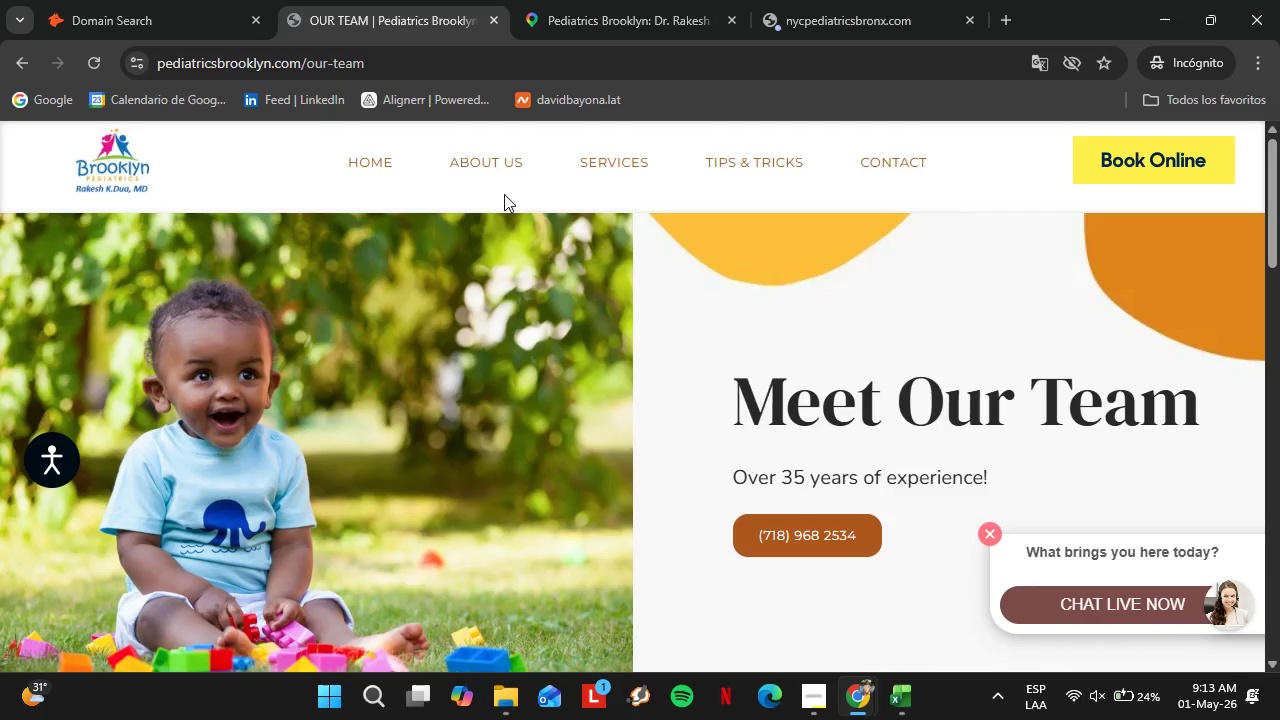 
scroll: coordinate [623, 410], scroll_direction: down, amount: 12.0
 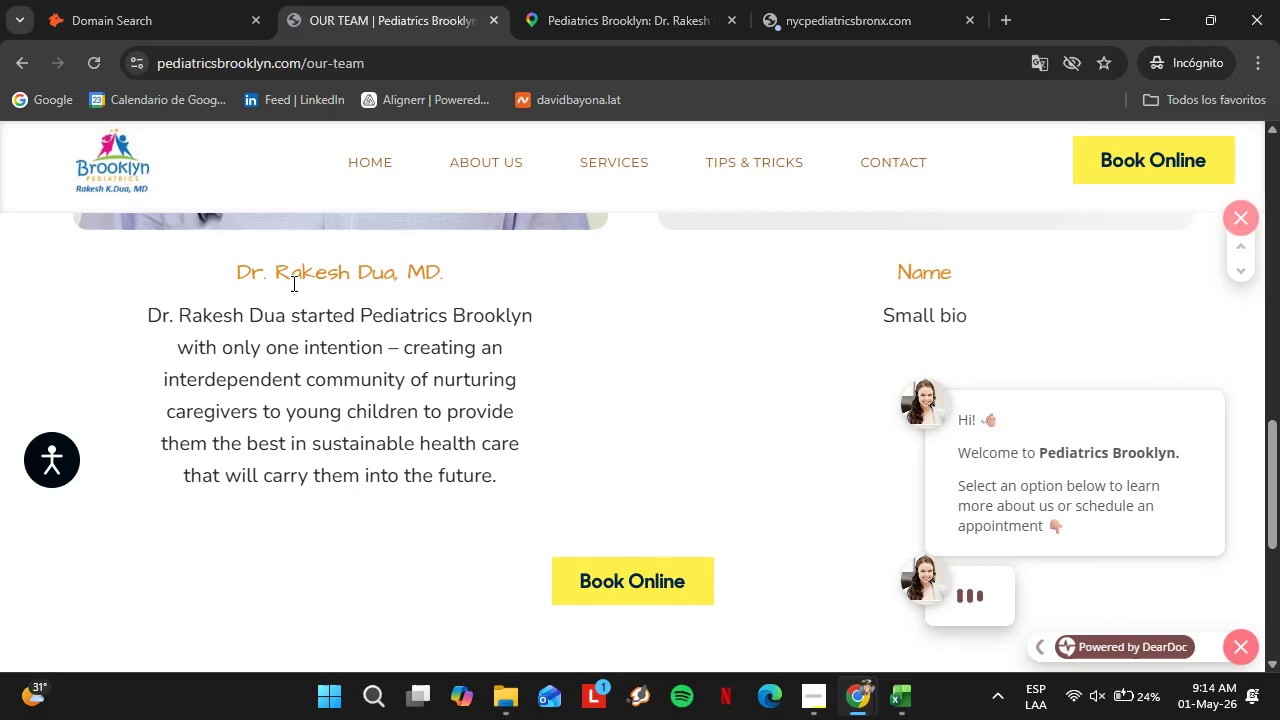 
left_click([169, 0])
 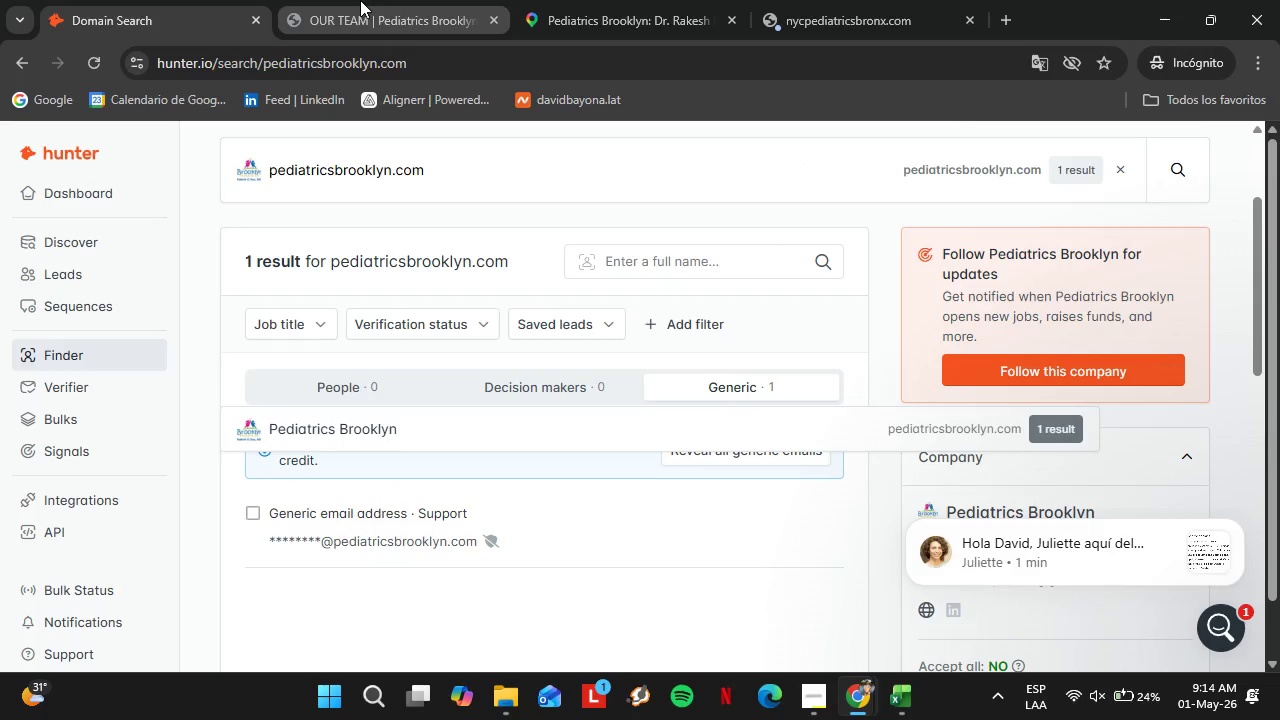 
left_click([360, 0])
 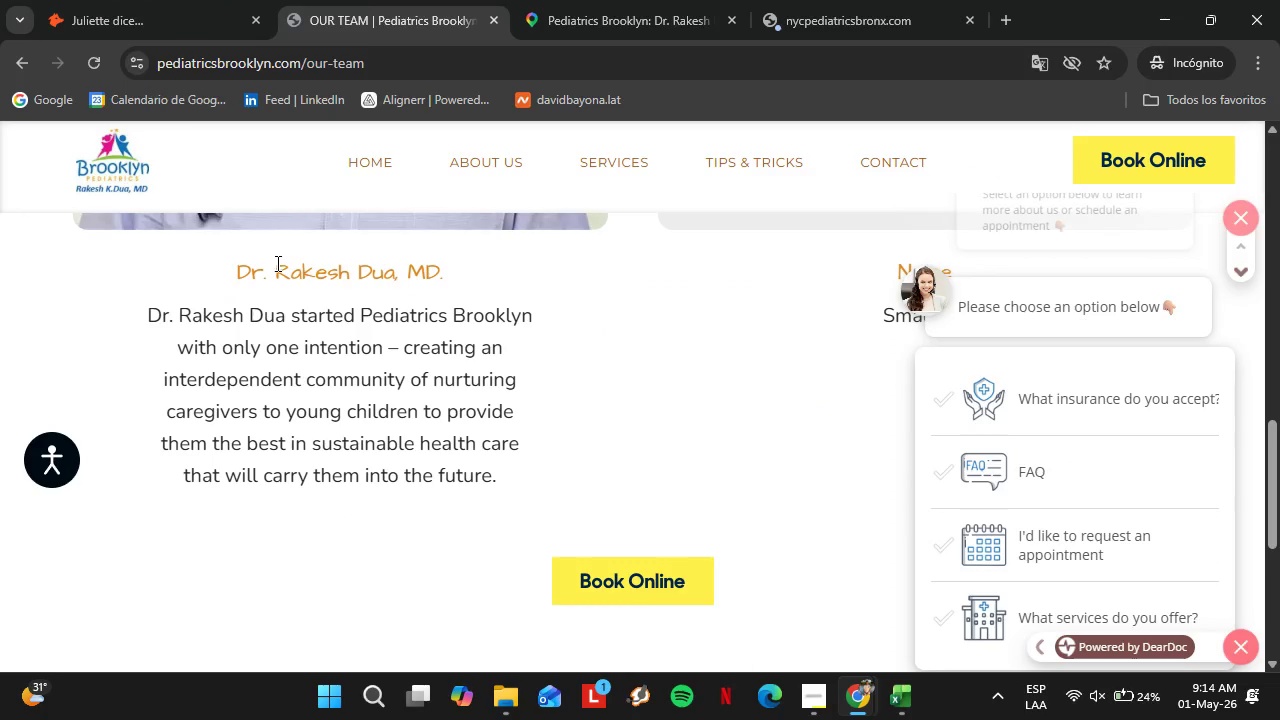 
left_click_drag(start_coordinate=[276, 267], to_coordinate=[394, 280])
 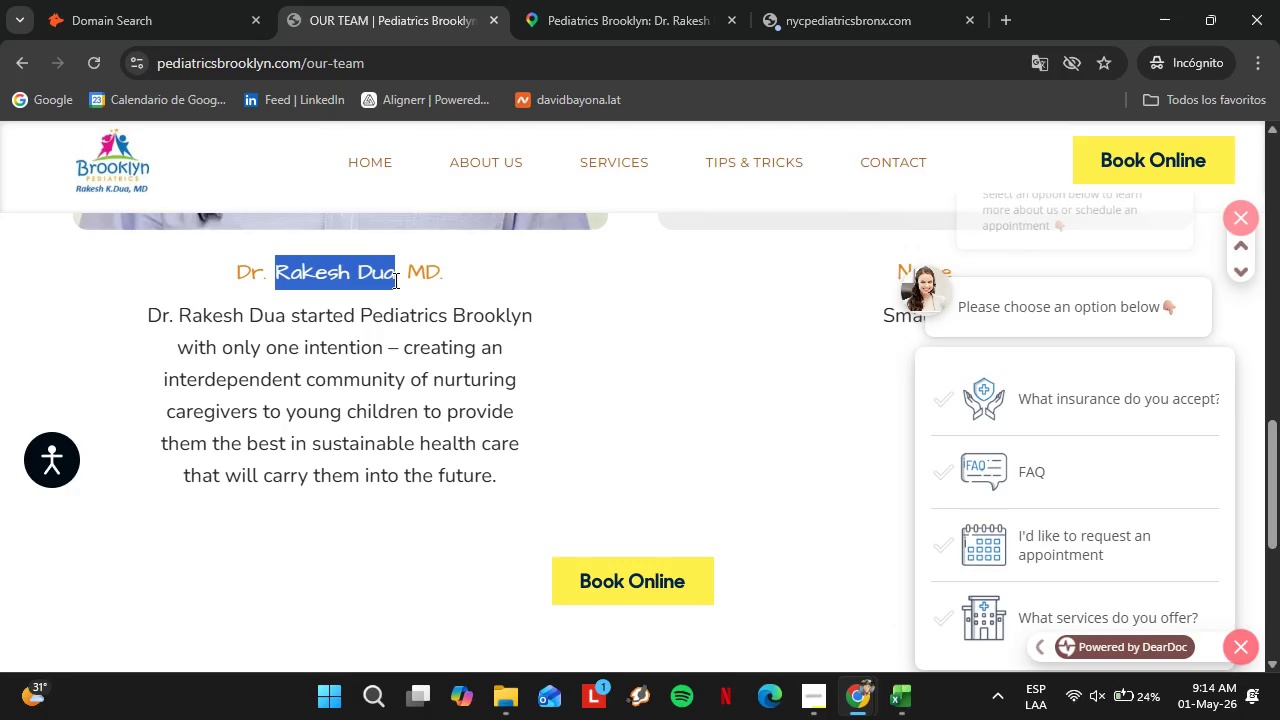 
key(Control+ControlLeft)
 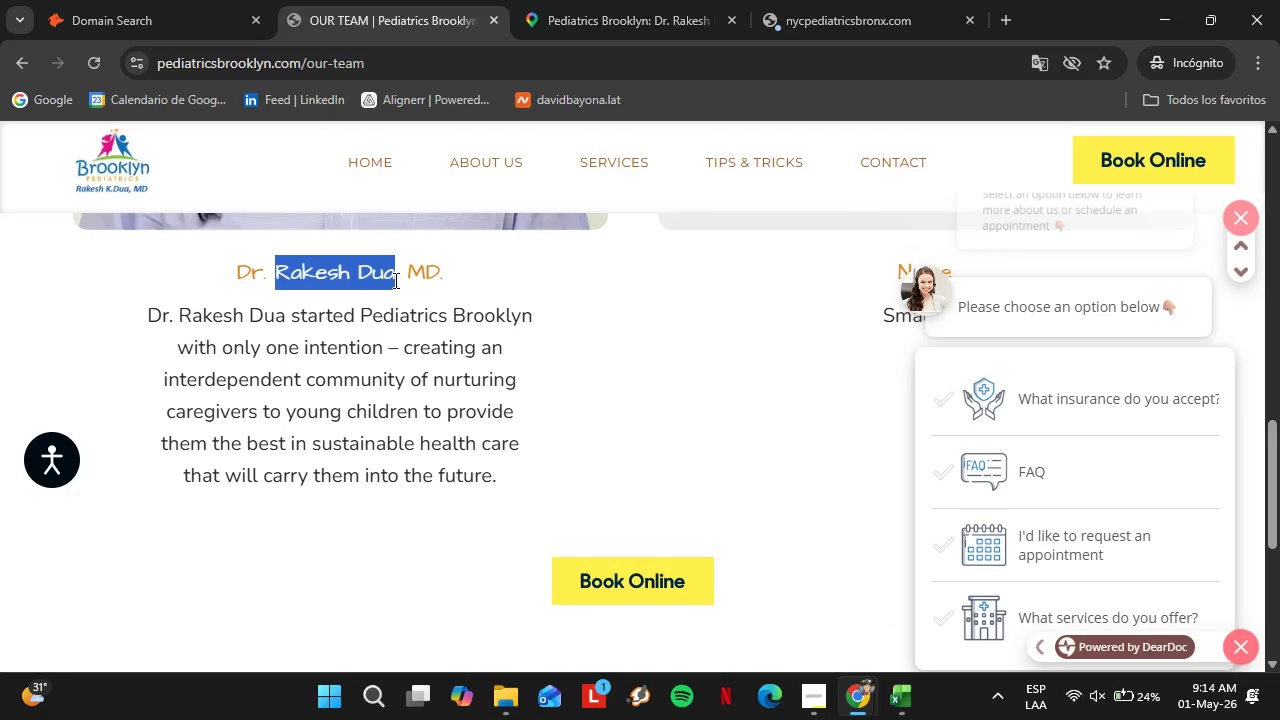 
key(Control+C)
 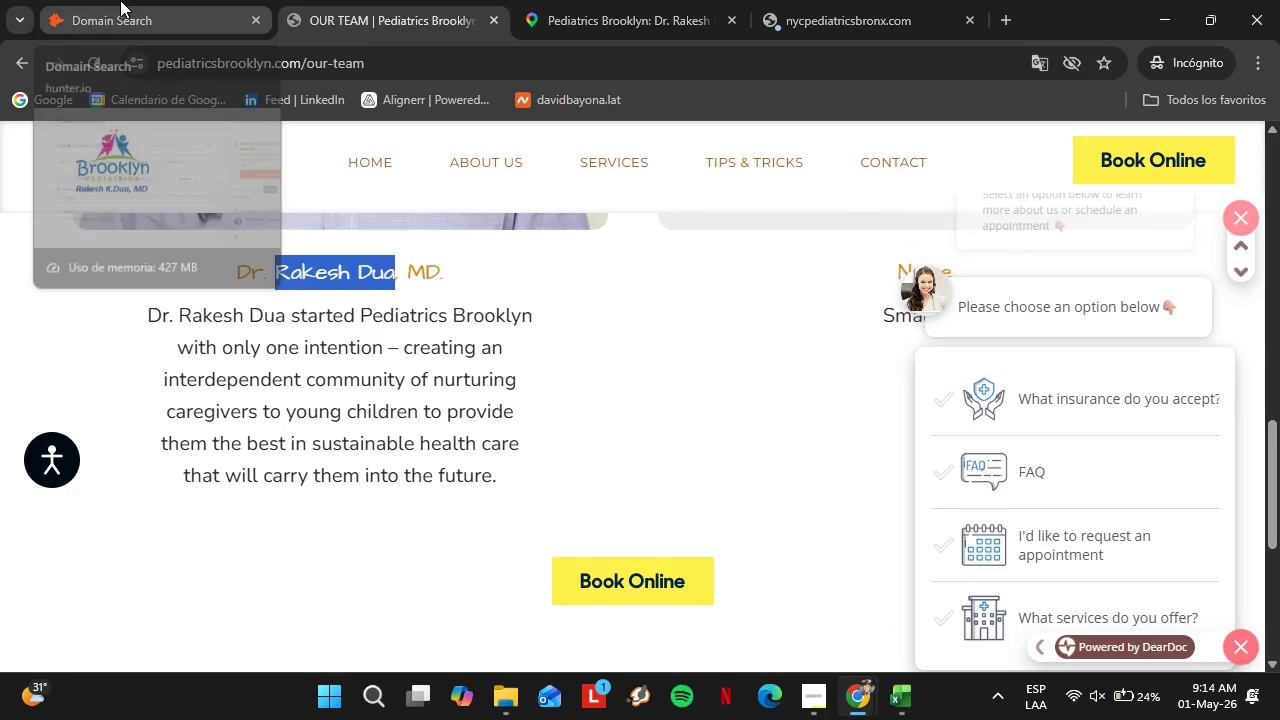 
left_click([153, 4])
 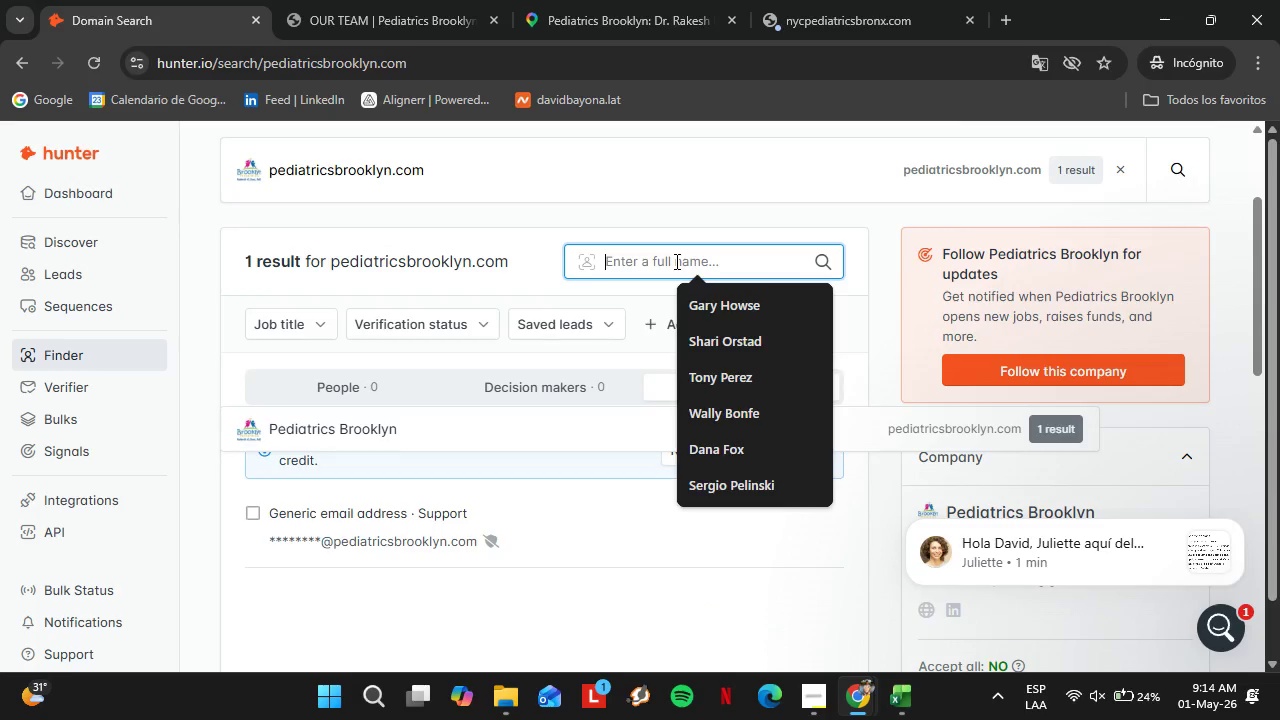 
key(Control+ControlLeft)
 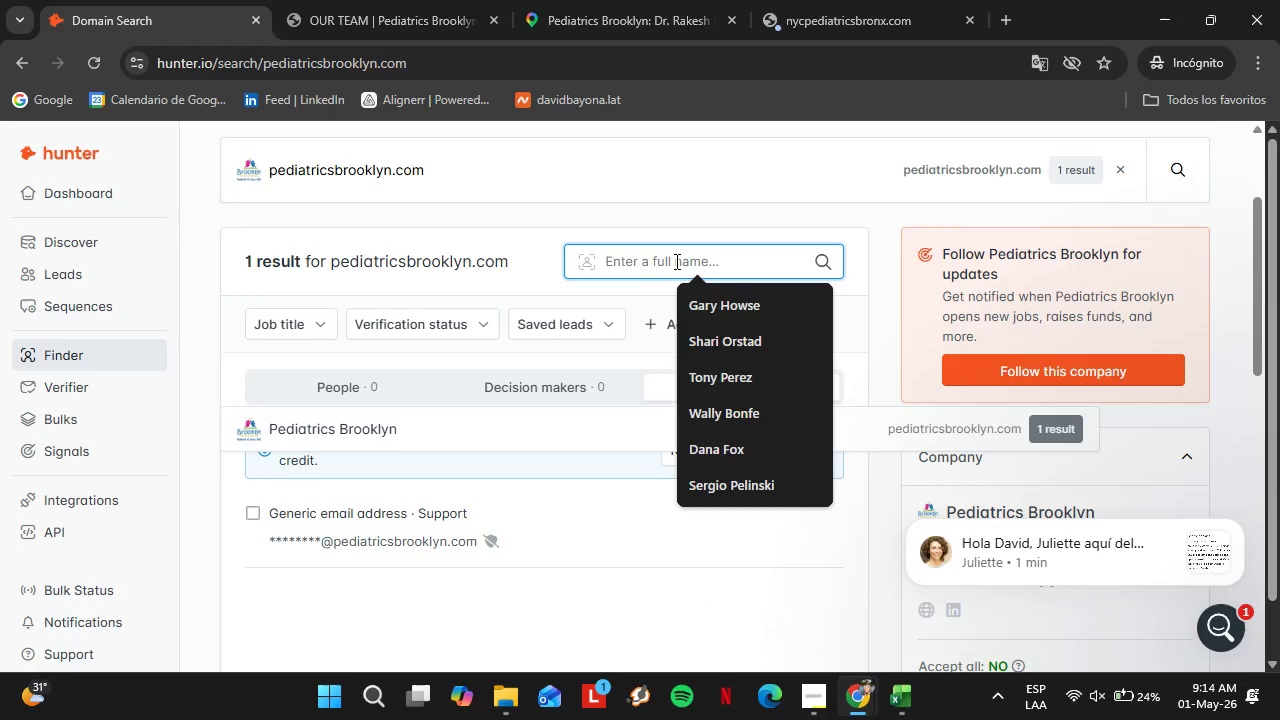 
key(Control+V)
 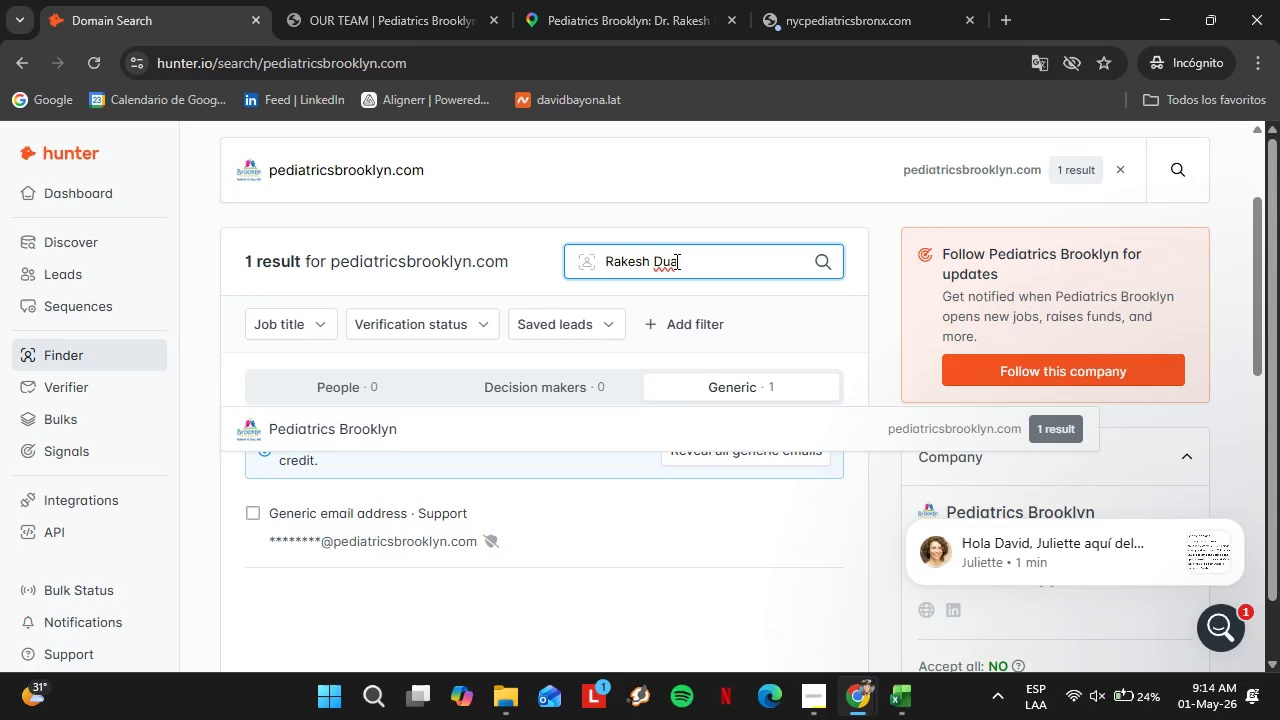 
key(Enter)
 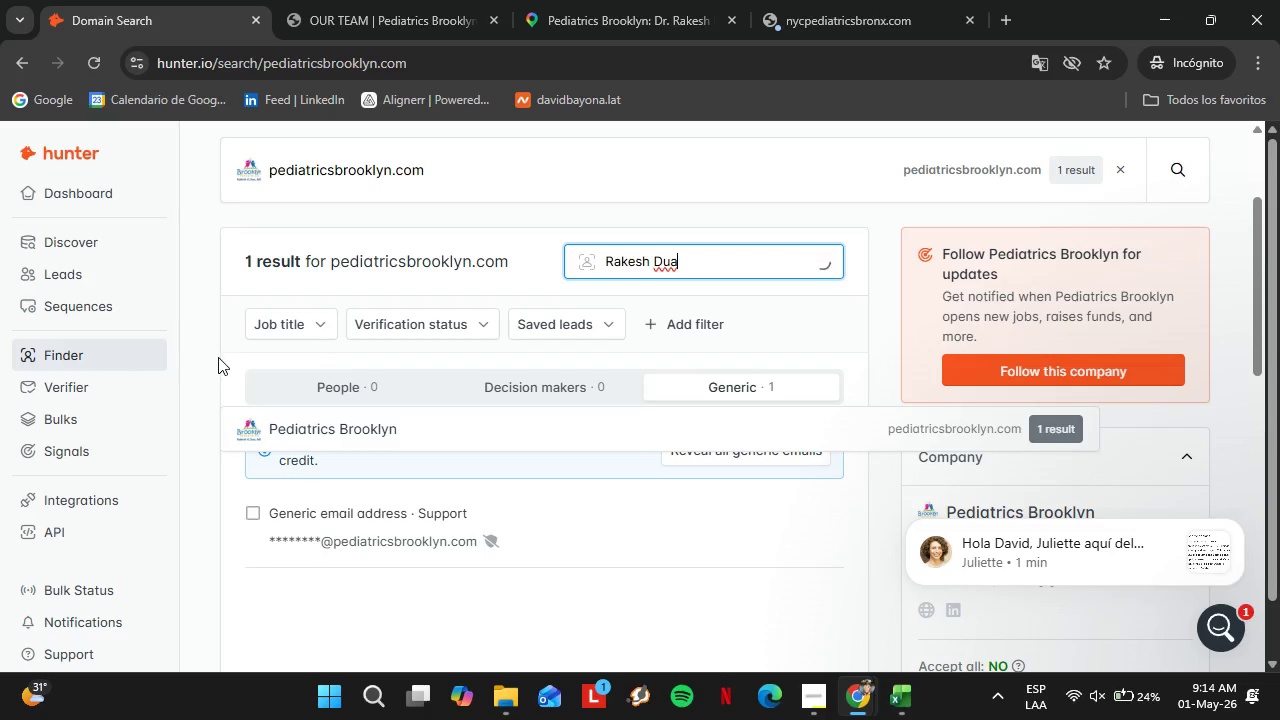 
wait(8.71)
 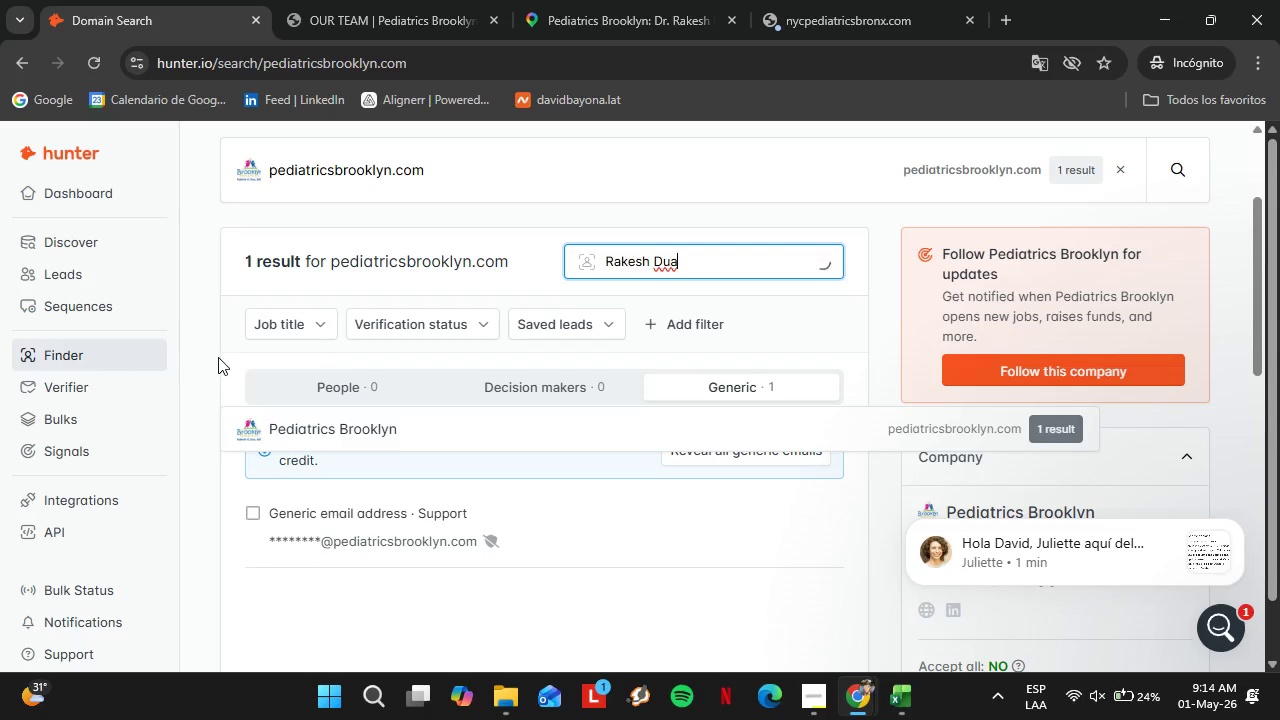 
mouse_move([260, 404])
 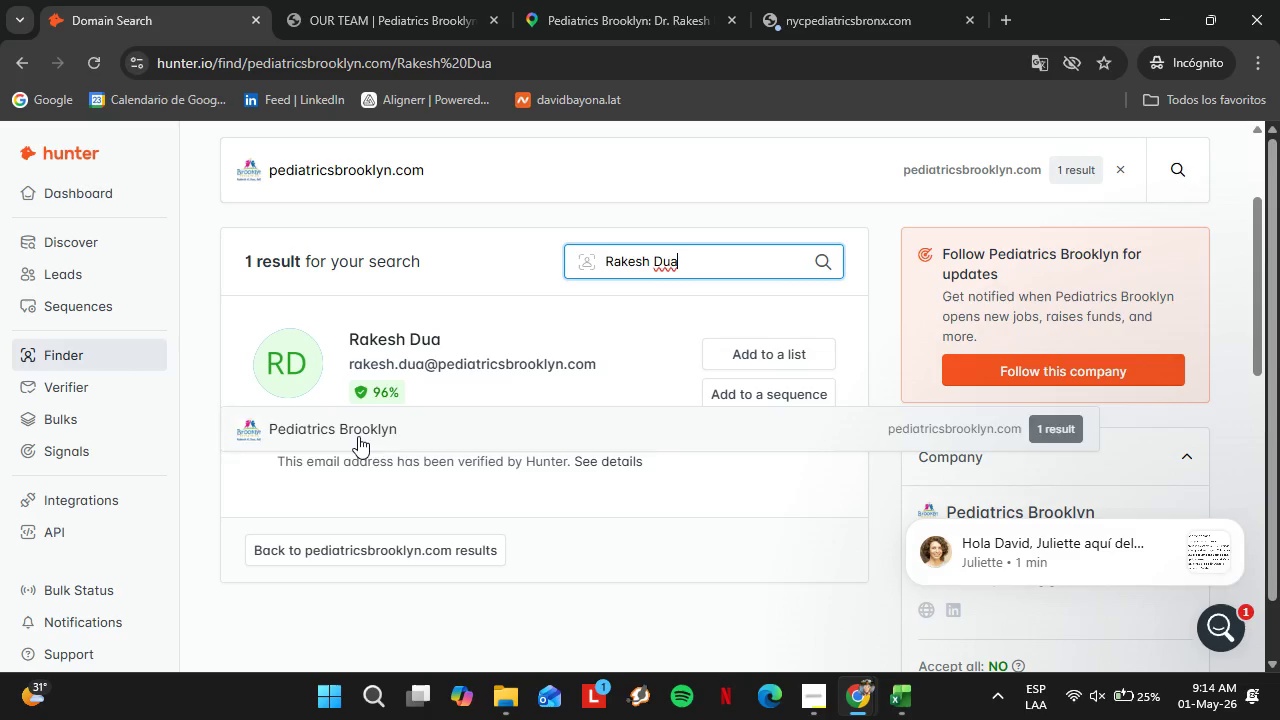 
left_click([358, 436])
 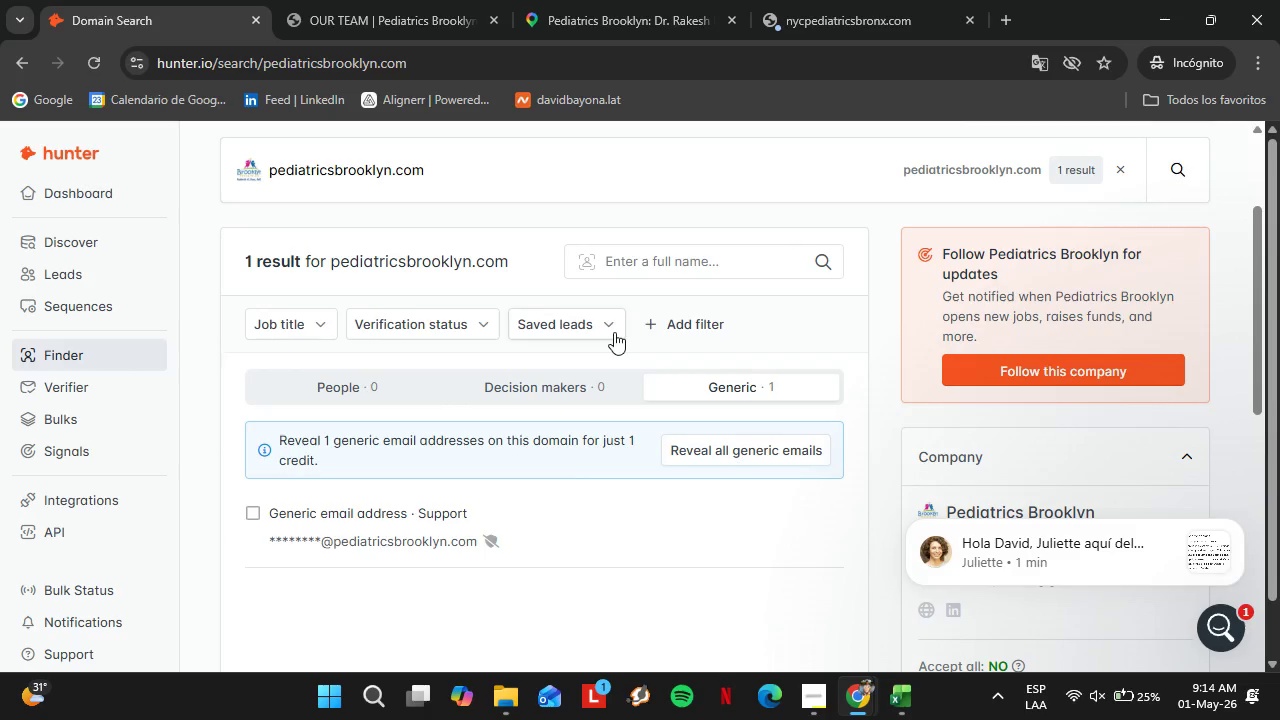 
left_click_drag(start_coordinate=[654, 270], to_coordinate=[659, 272])
 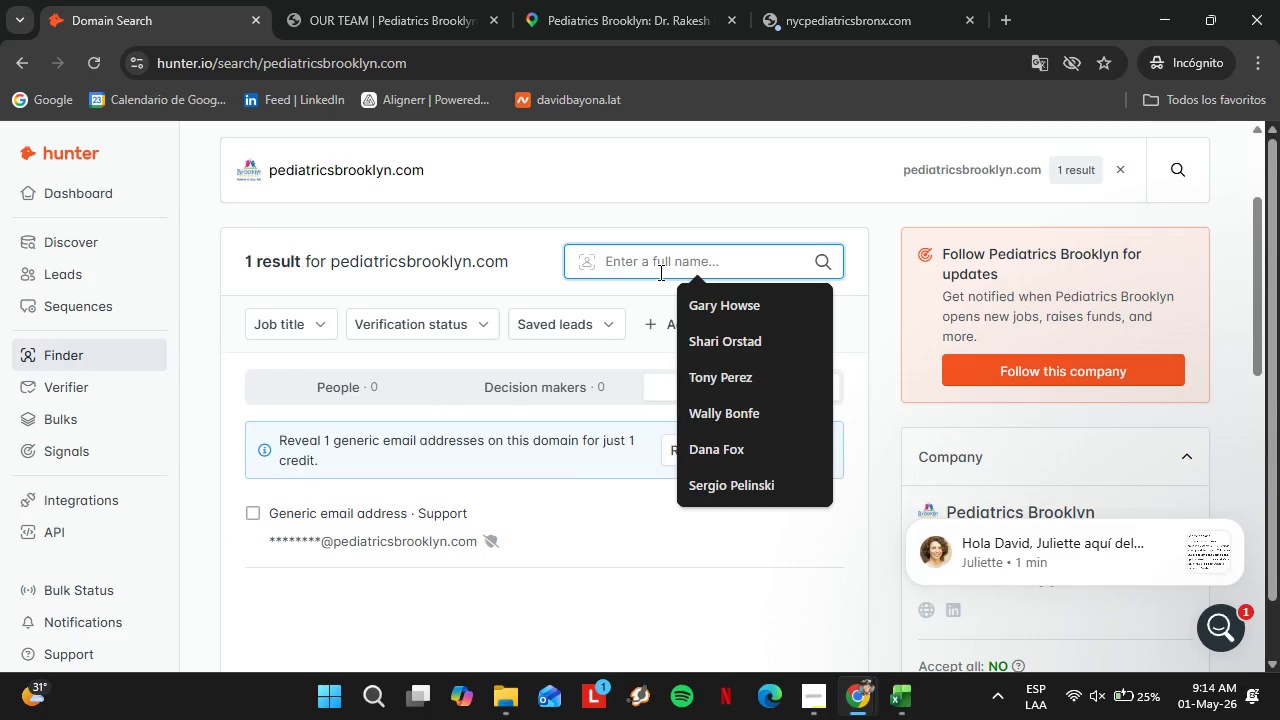 
key(Control+ControlLeft)
 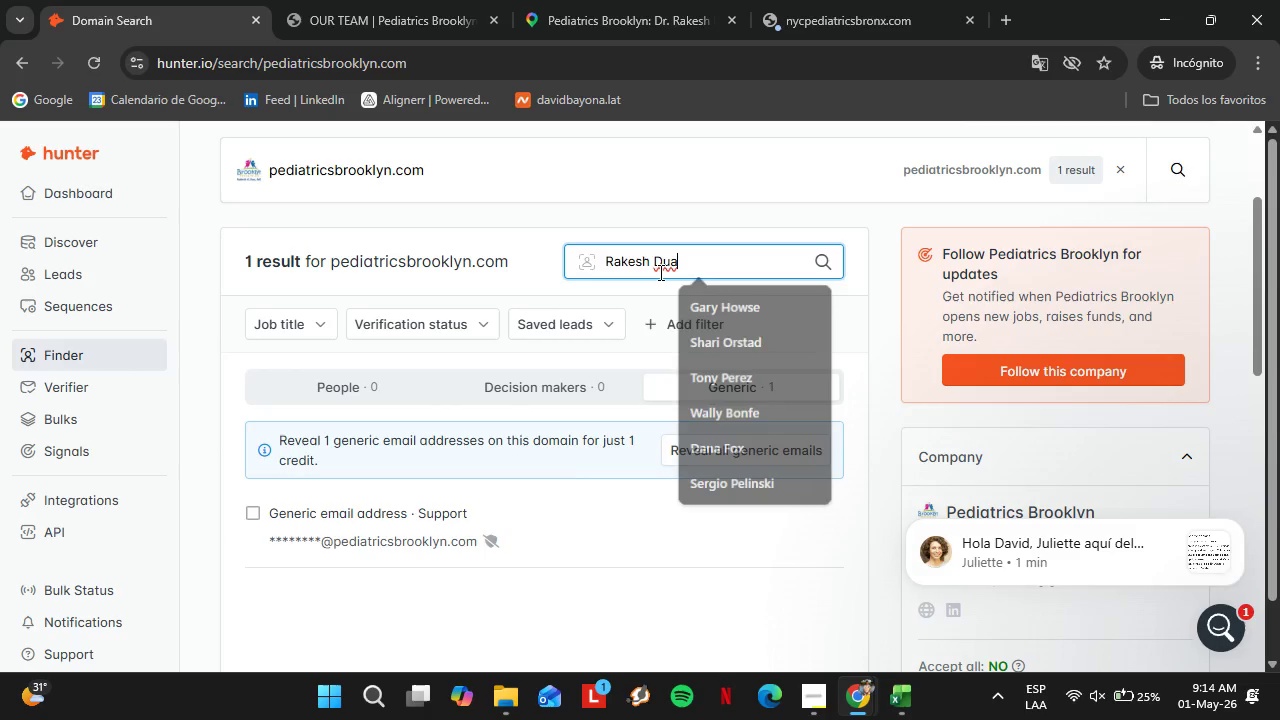 
key(Control+V)
 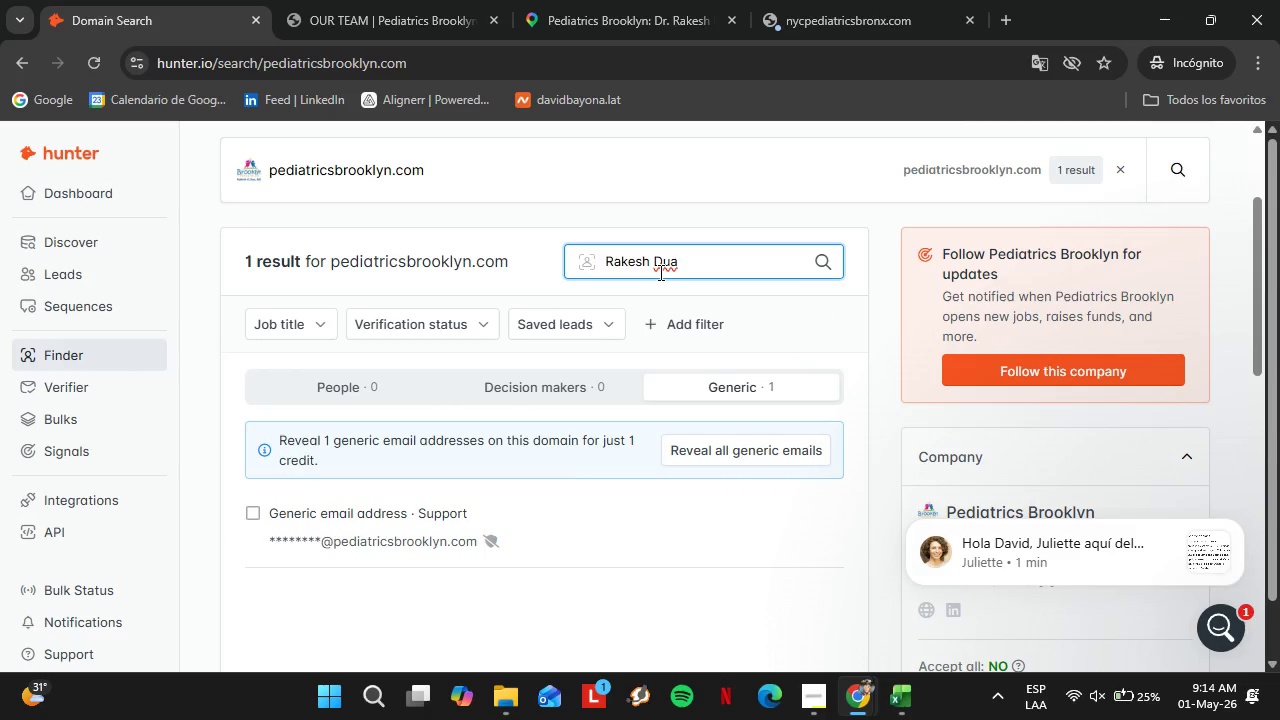 
key(Enter)
 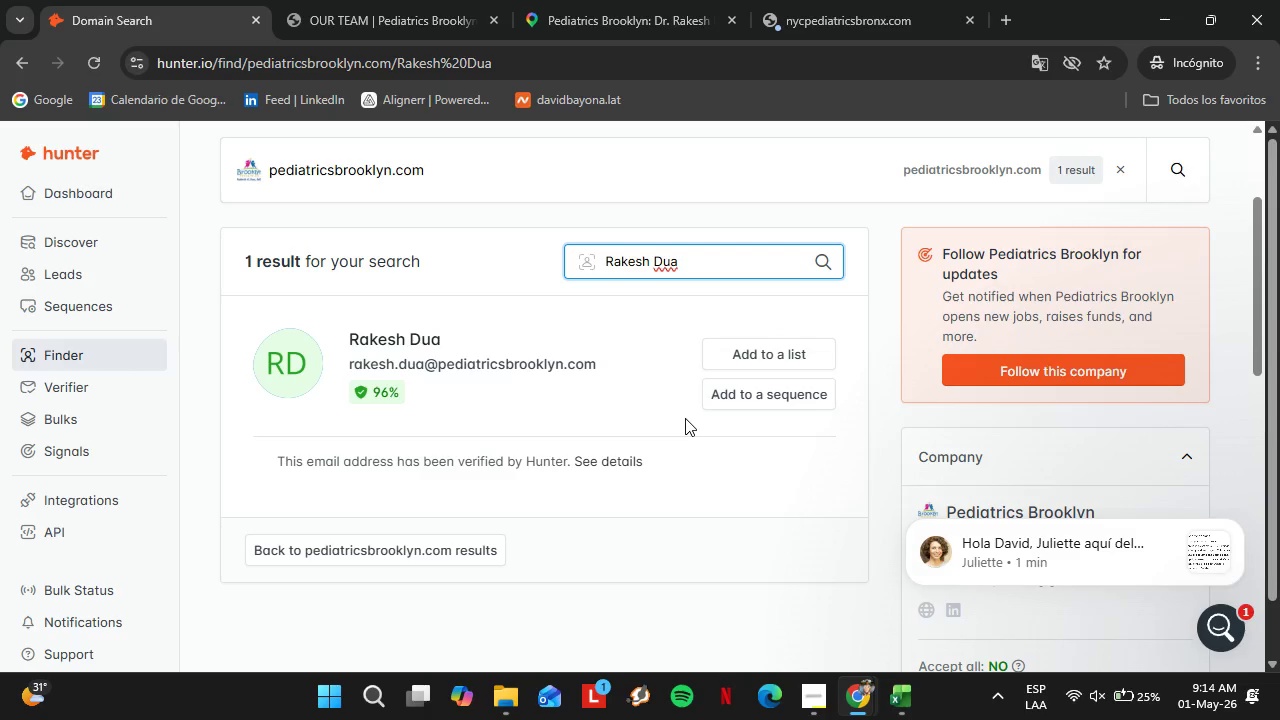 
wait(16.72)
 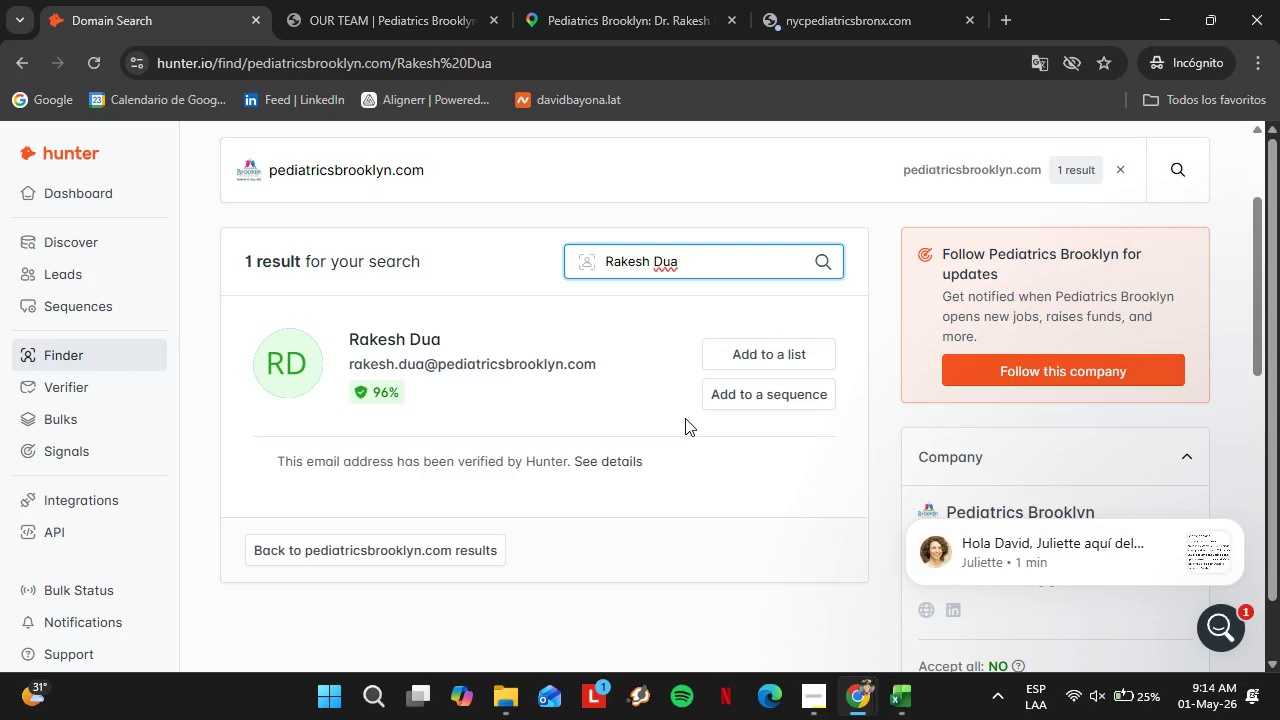 
left_click([782, 357])
 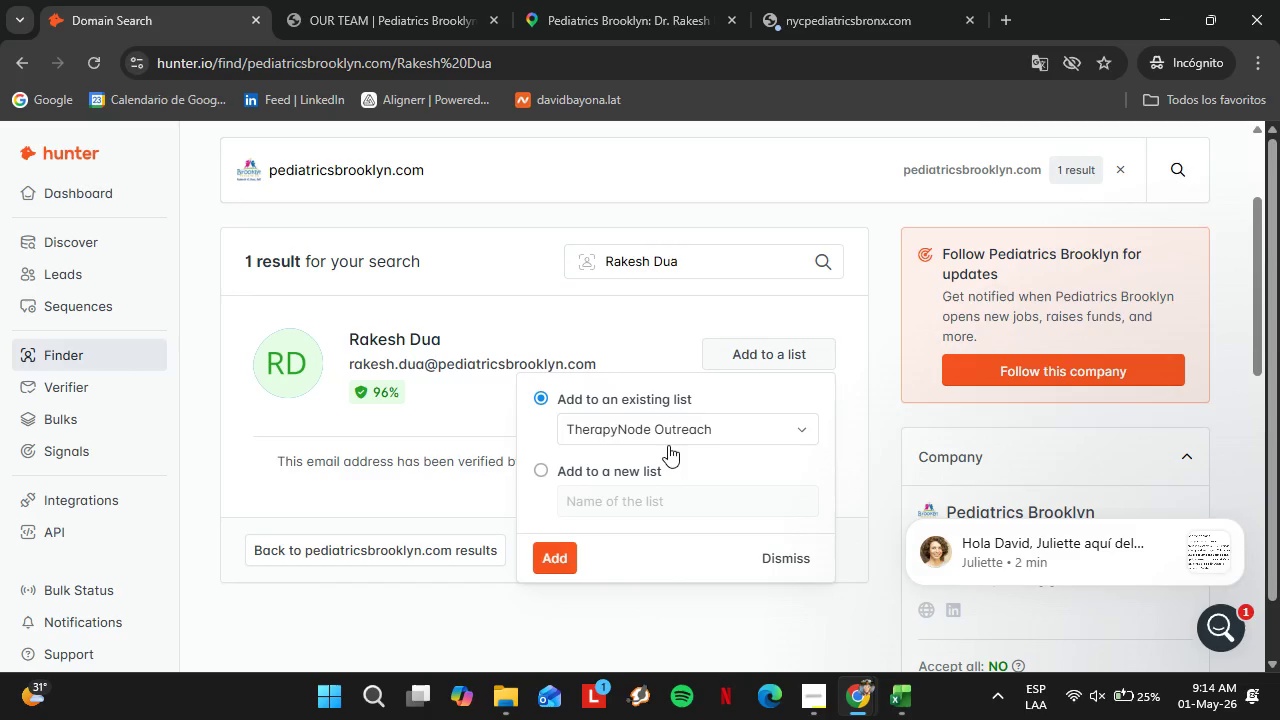 
left_click([666, 442])
 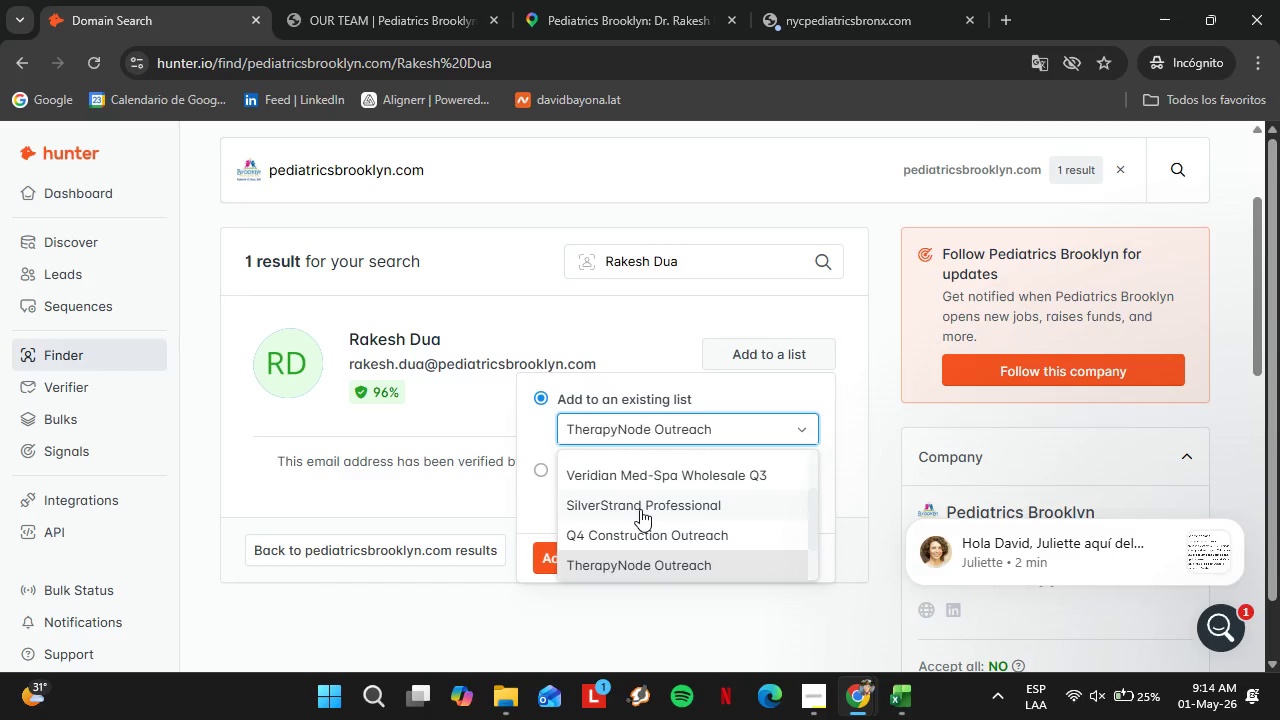 
scroll: coordinate [630, 411], scroll_direction: down, amount: 3.0
 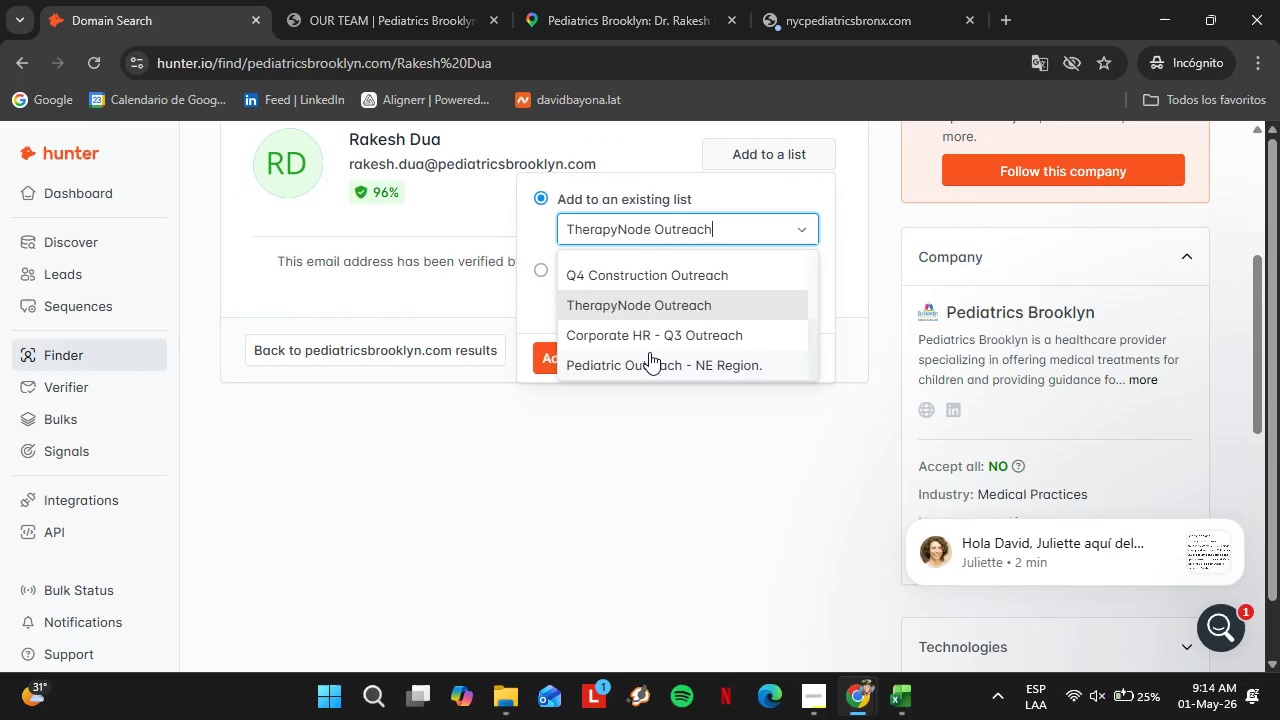 
left_click([649, 352])
 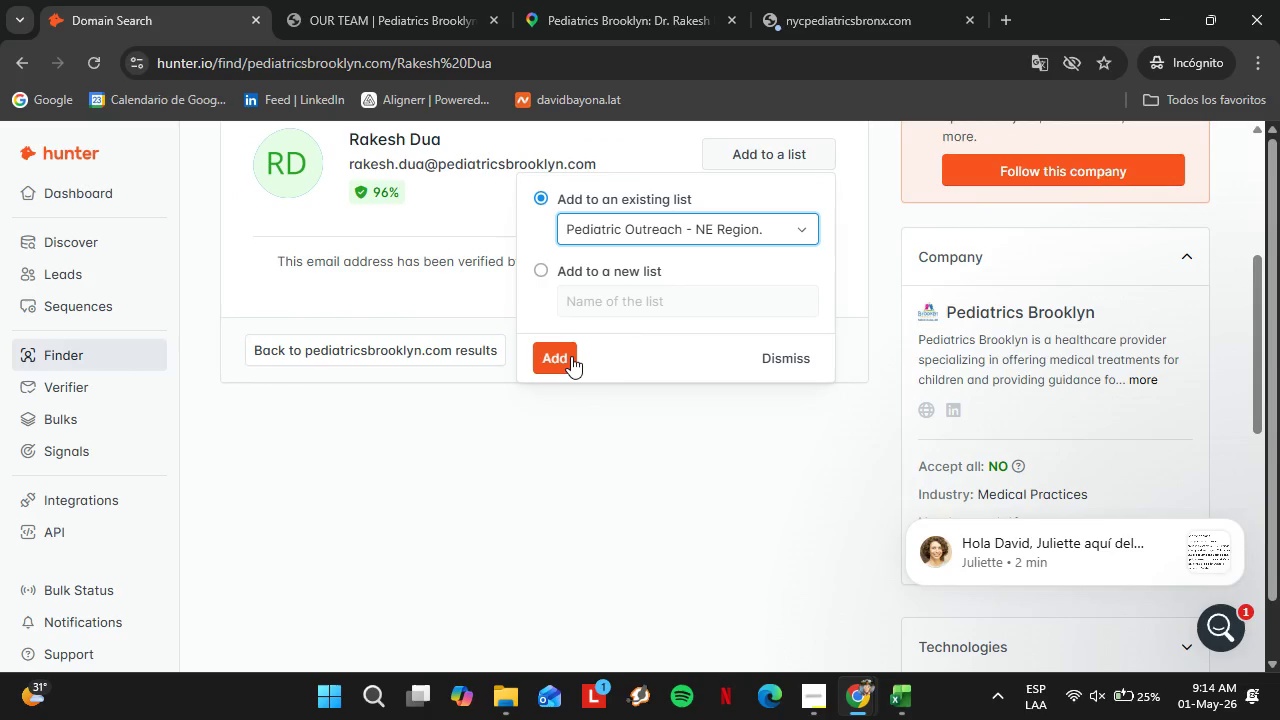 
left_click([571, 356])
 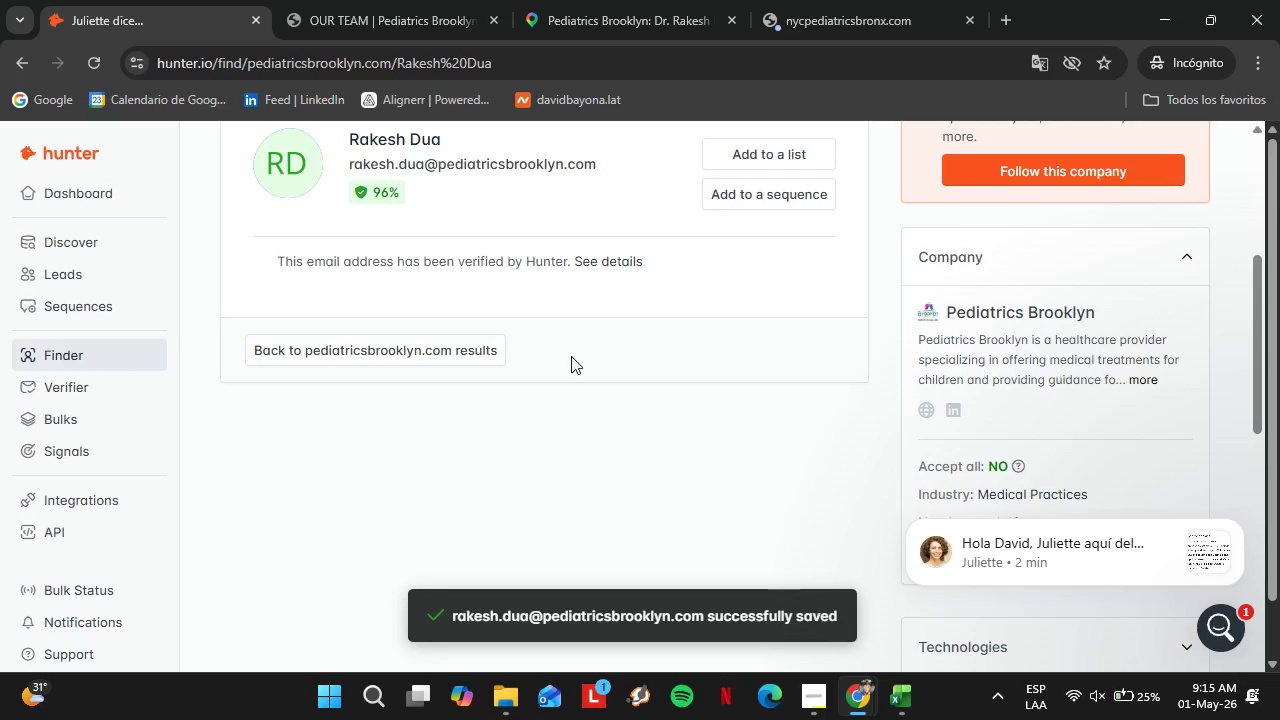 
wait(15.02)
 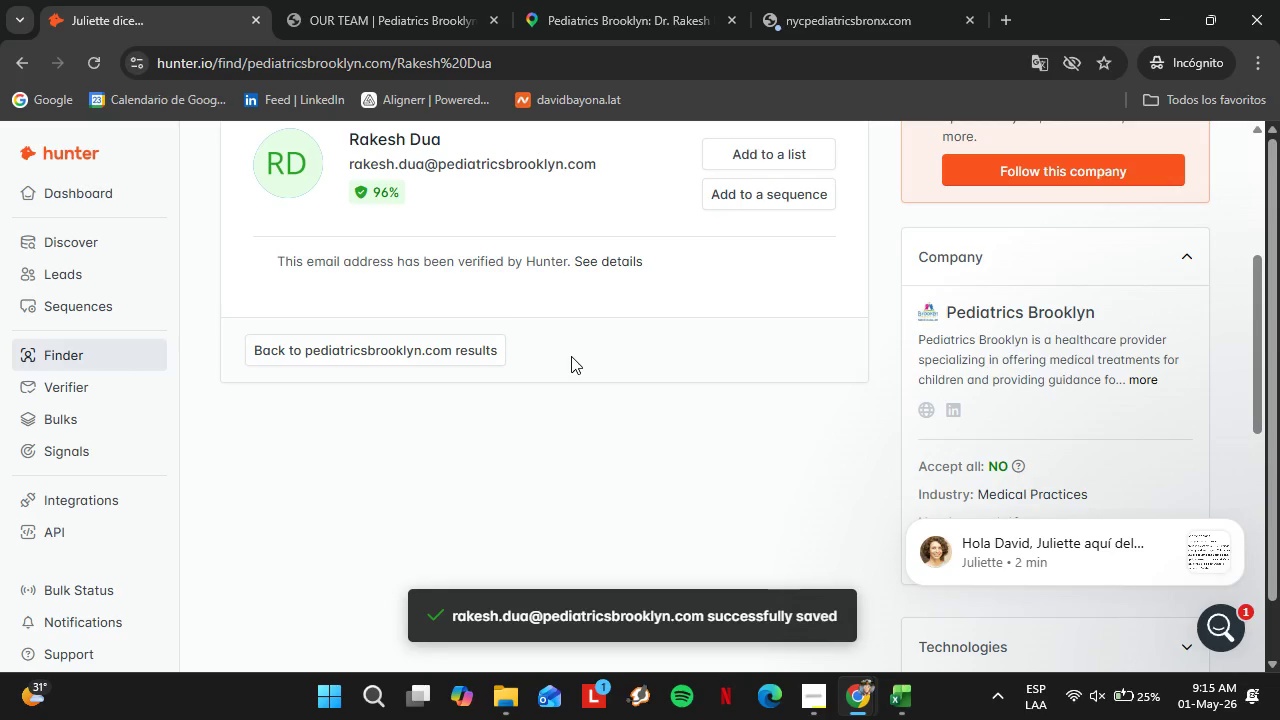 
left_click([84, 281])
 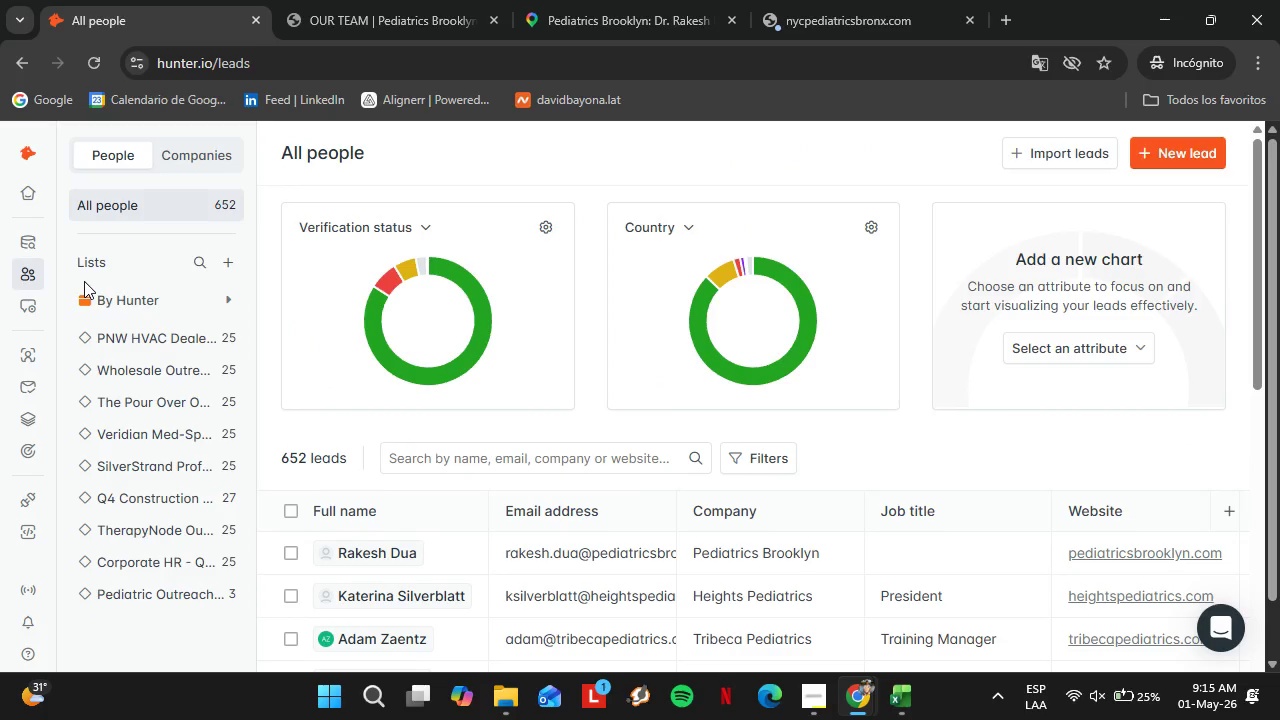 
wait(28.3)
 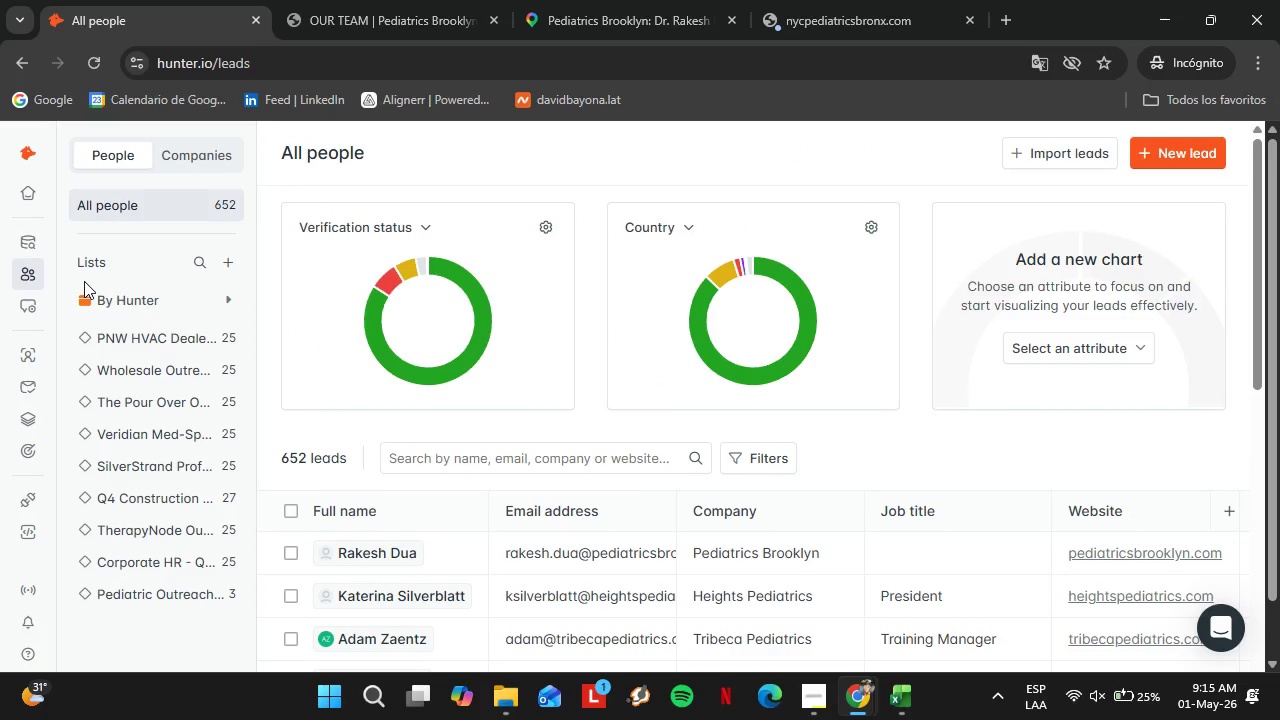 
left_click([171, 603])
 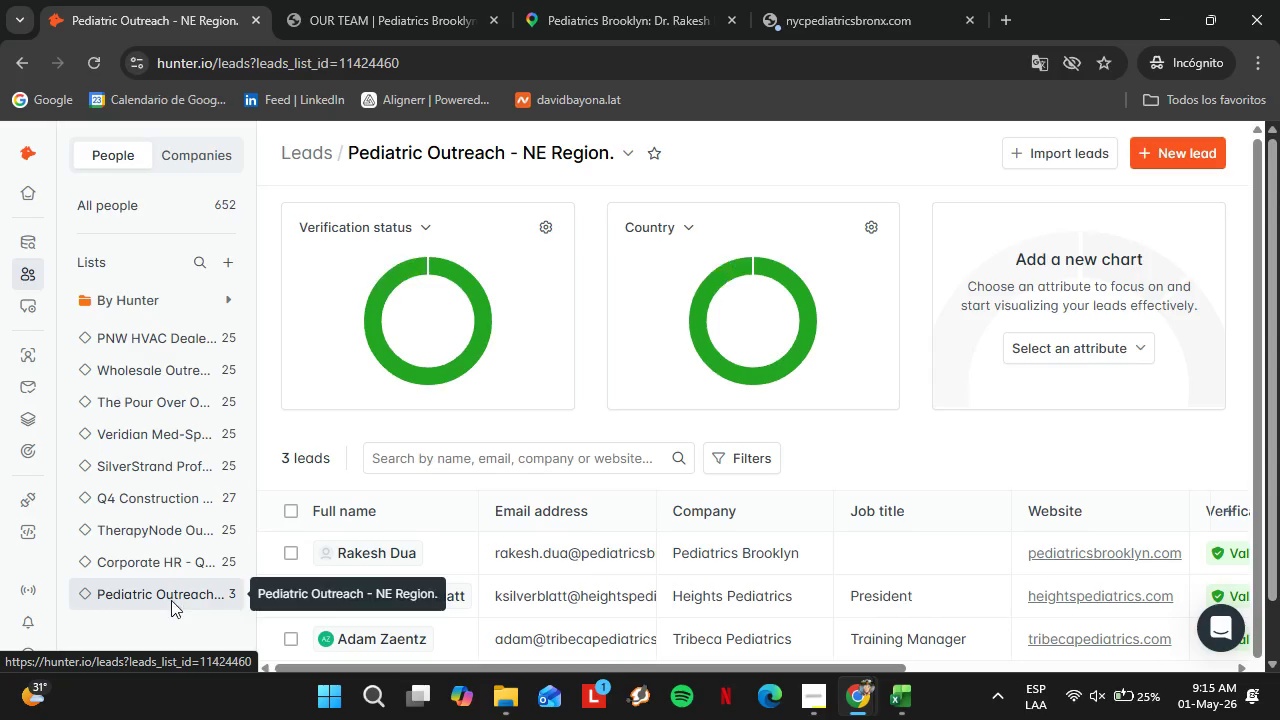 
wait(8.59)
 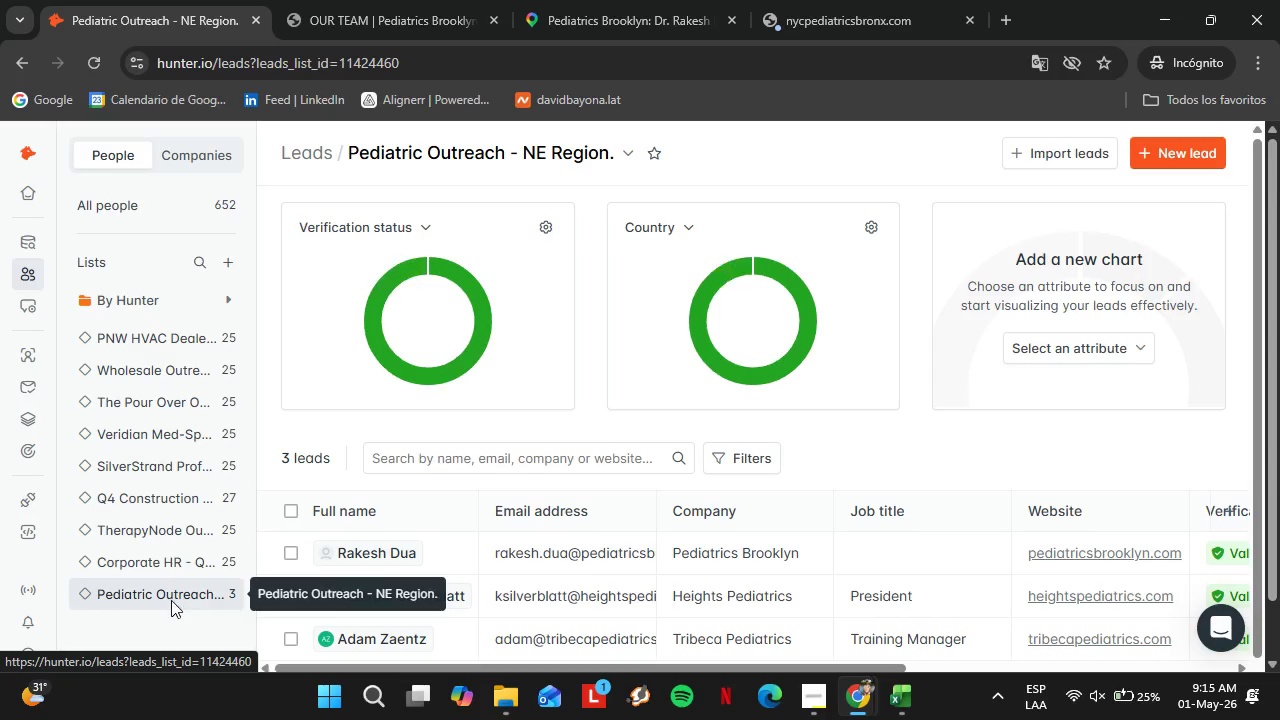 
scroll: coordinate [560, 516], scroll_direction: down, amount: 2.0
 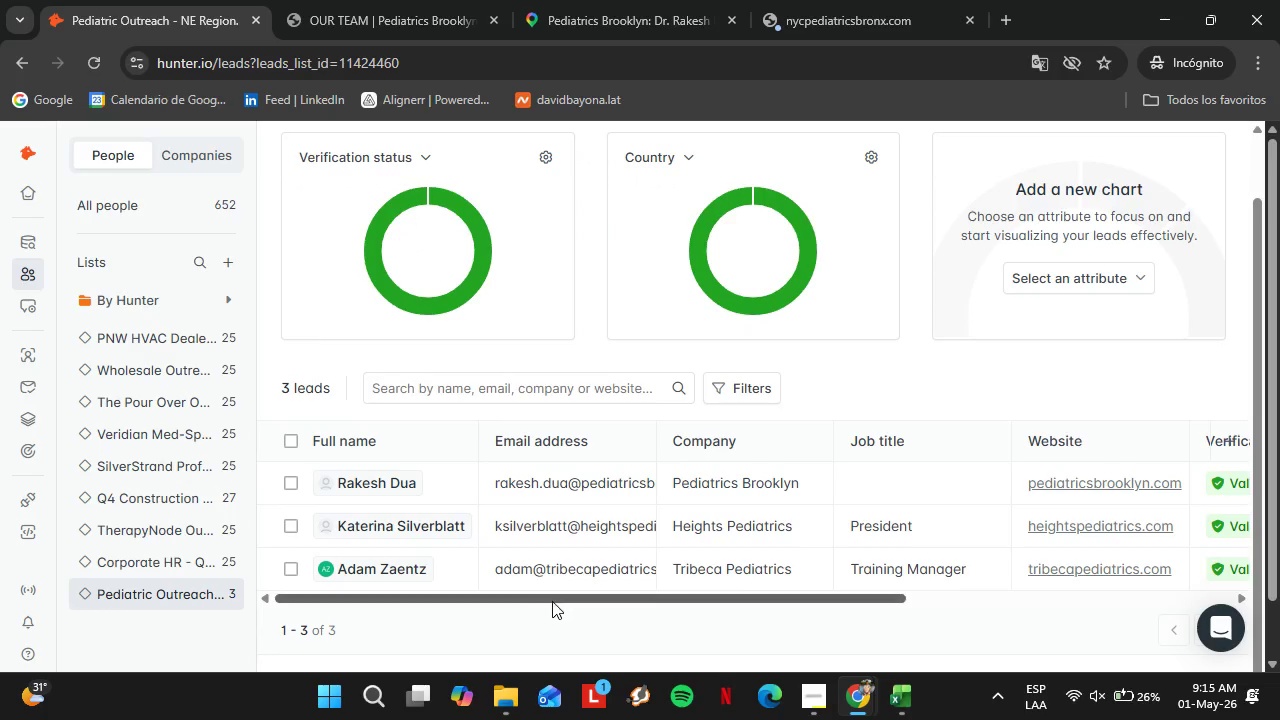 
left_click_drag(start_coordinate=[551, 599], to_coordinate=[650, 603])
 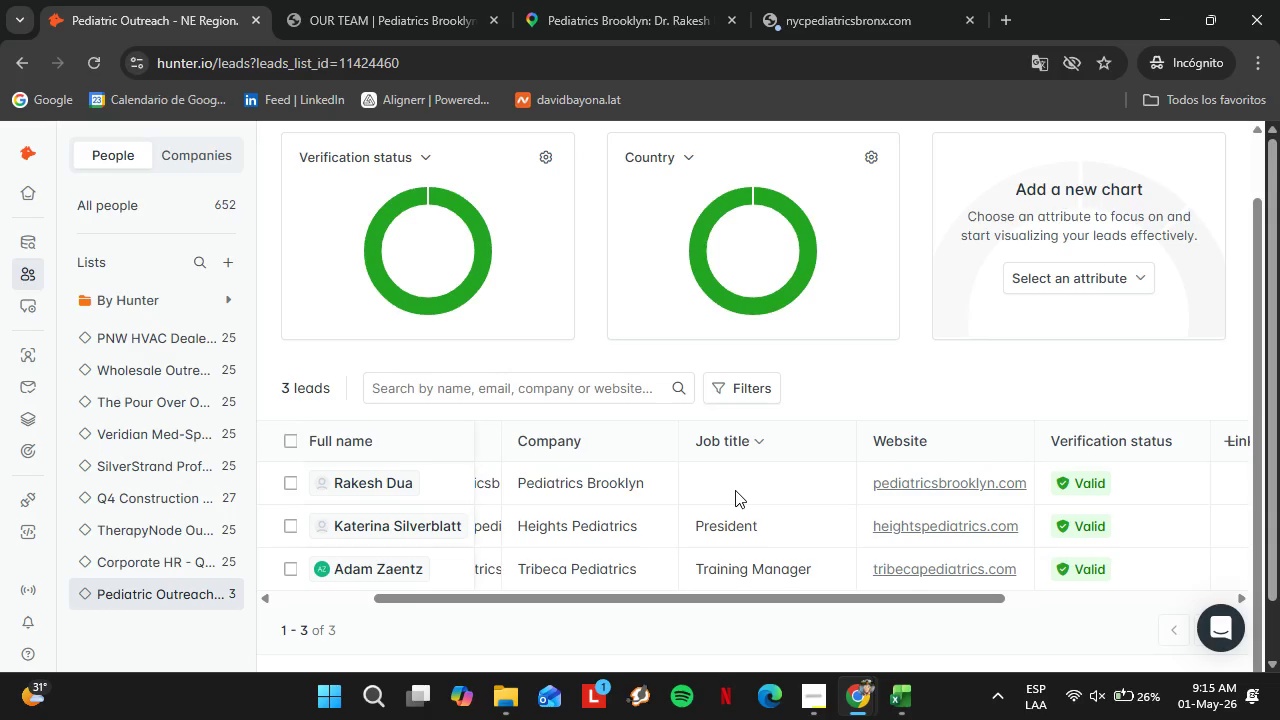 
double_click([735, 490])
 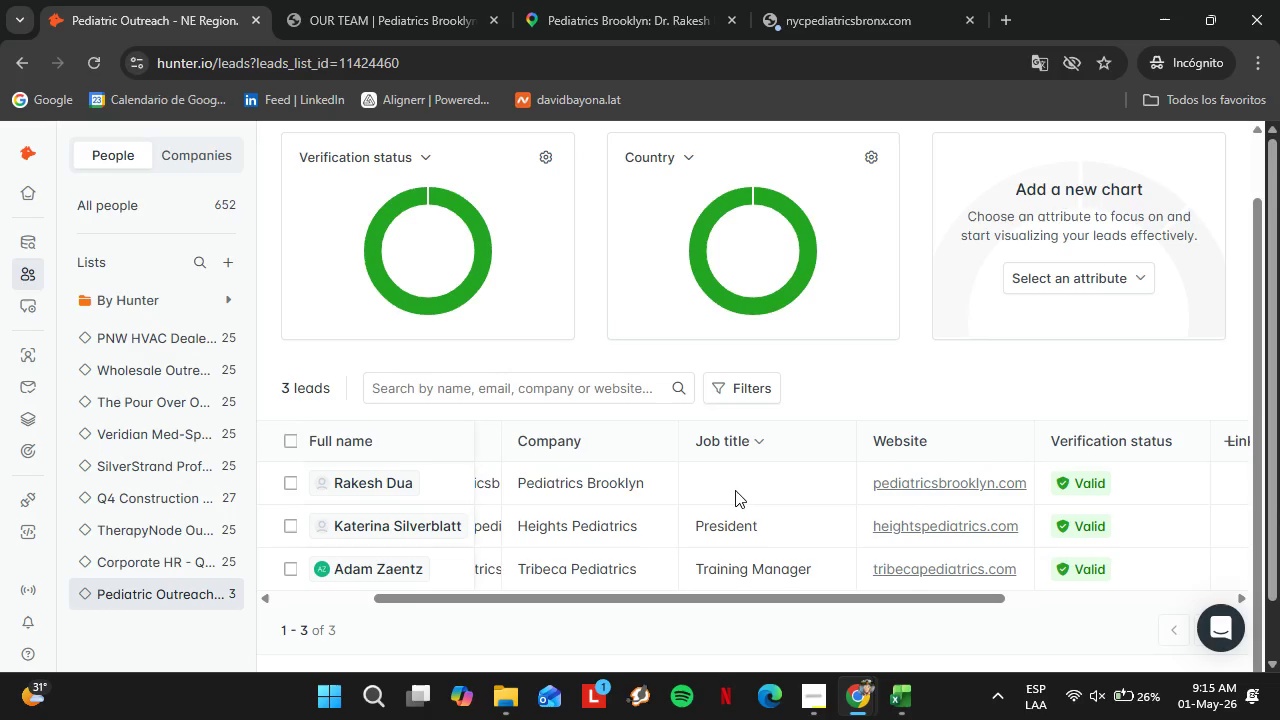 
triple_click([735, 490])
 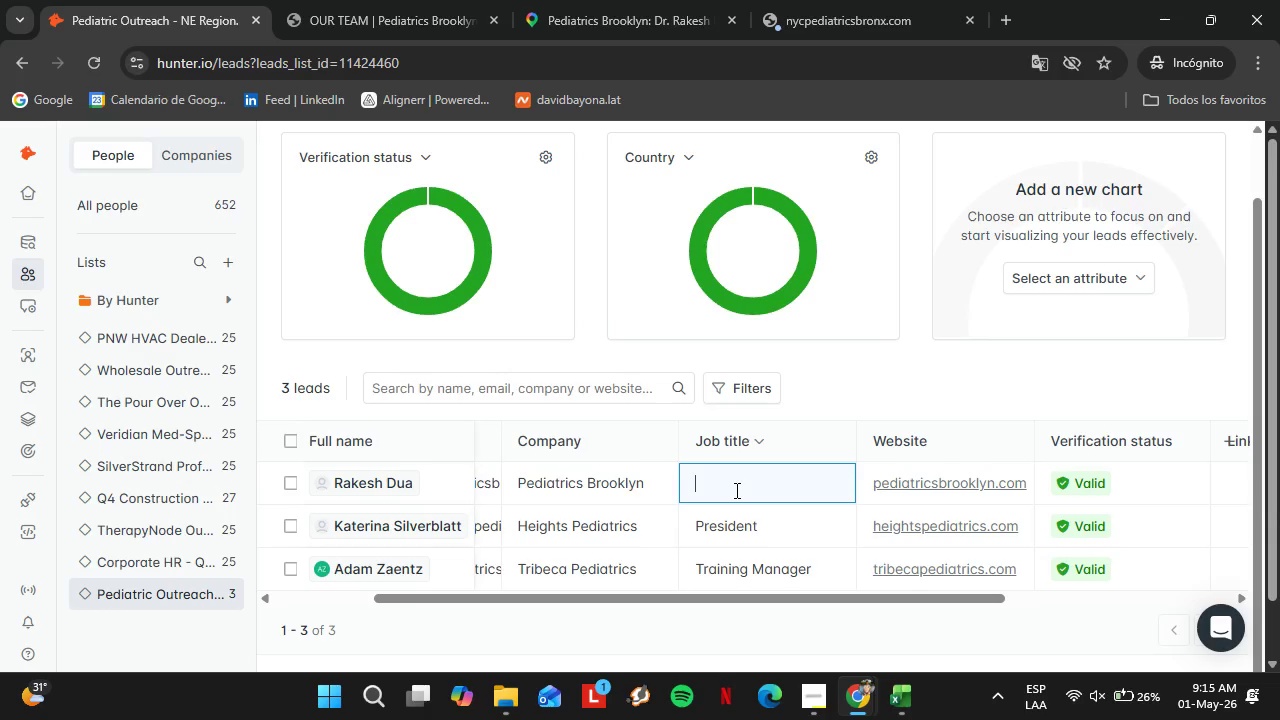 
triple_click([735, 490])
 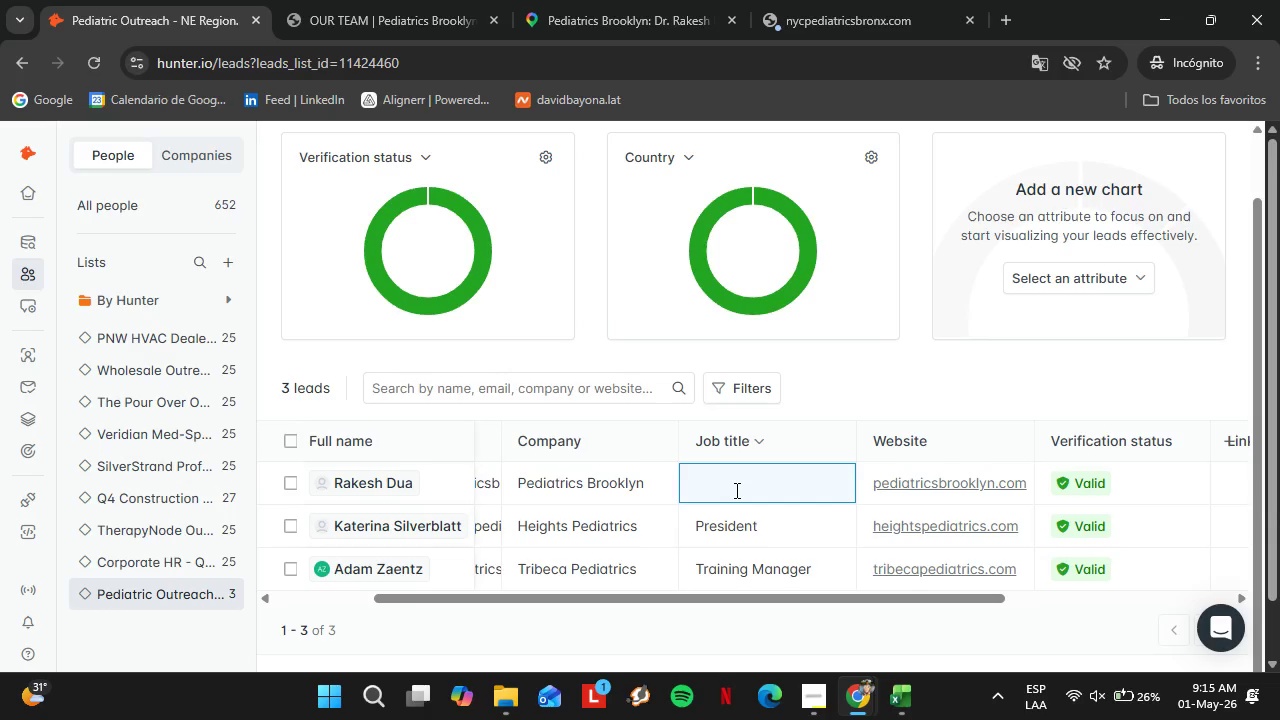 
type(Ow)
key(Backspace)
key(Backspace)
 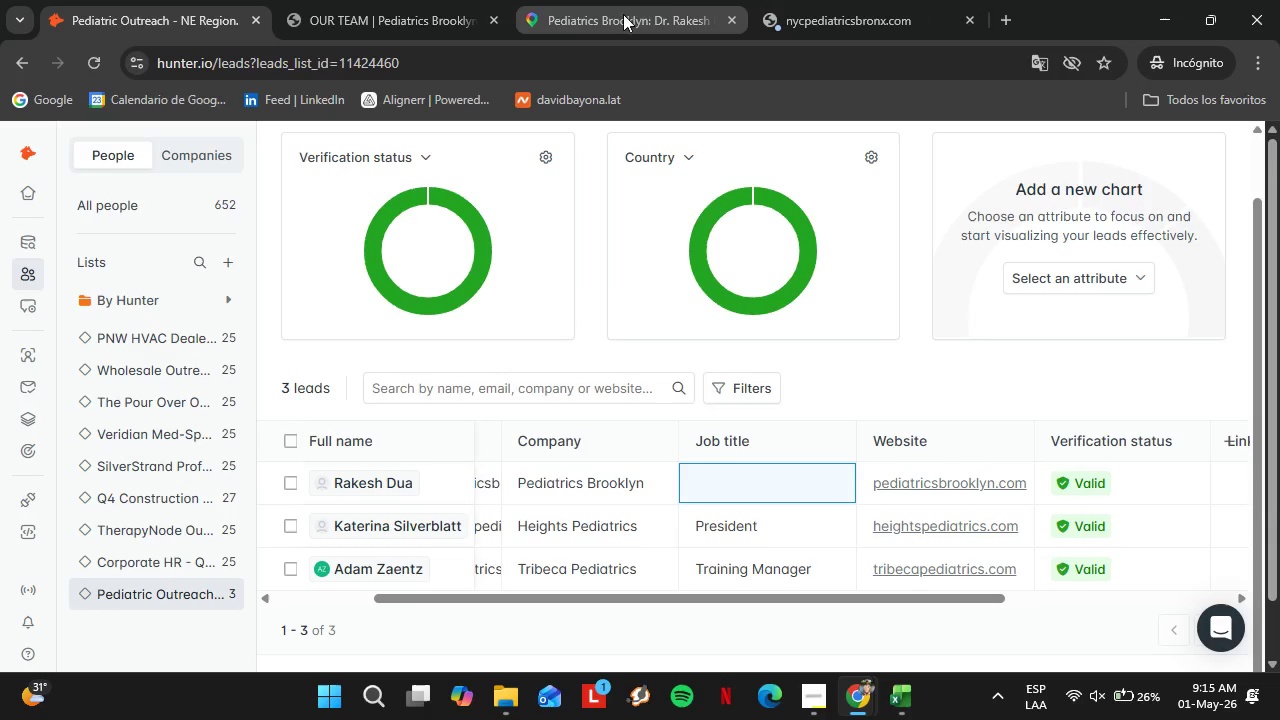 
left_click_drag(start_coordinate=[798, 0], to_coordinate=[812, 3])
 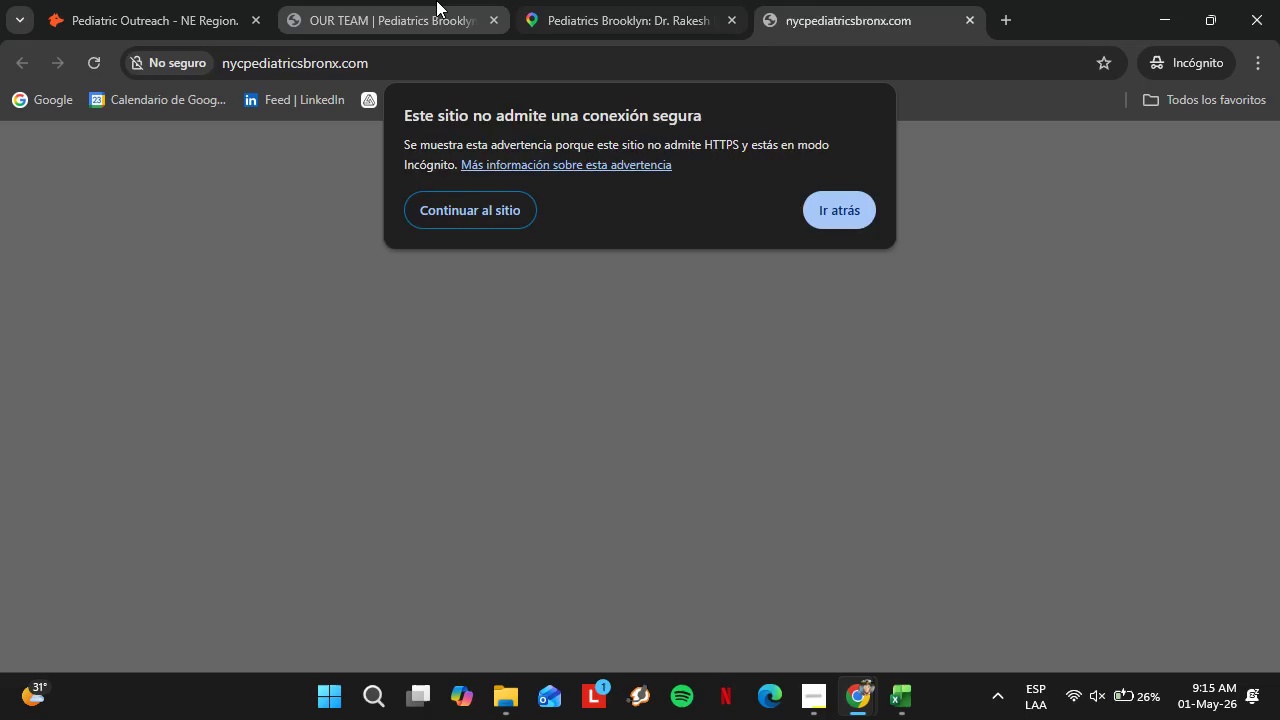 
left_click([436, 0])
 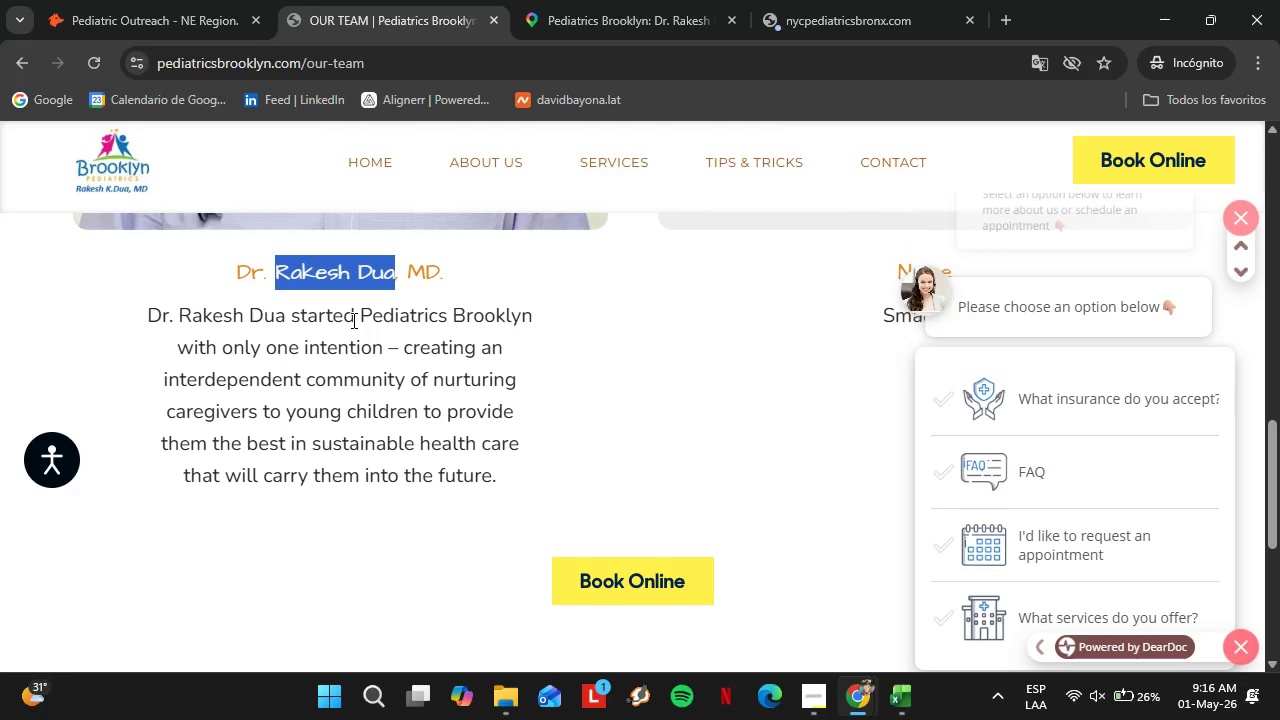 
scroll: coordinate [453, 388], scroll_direction: up, amount: 6.0
 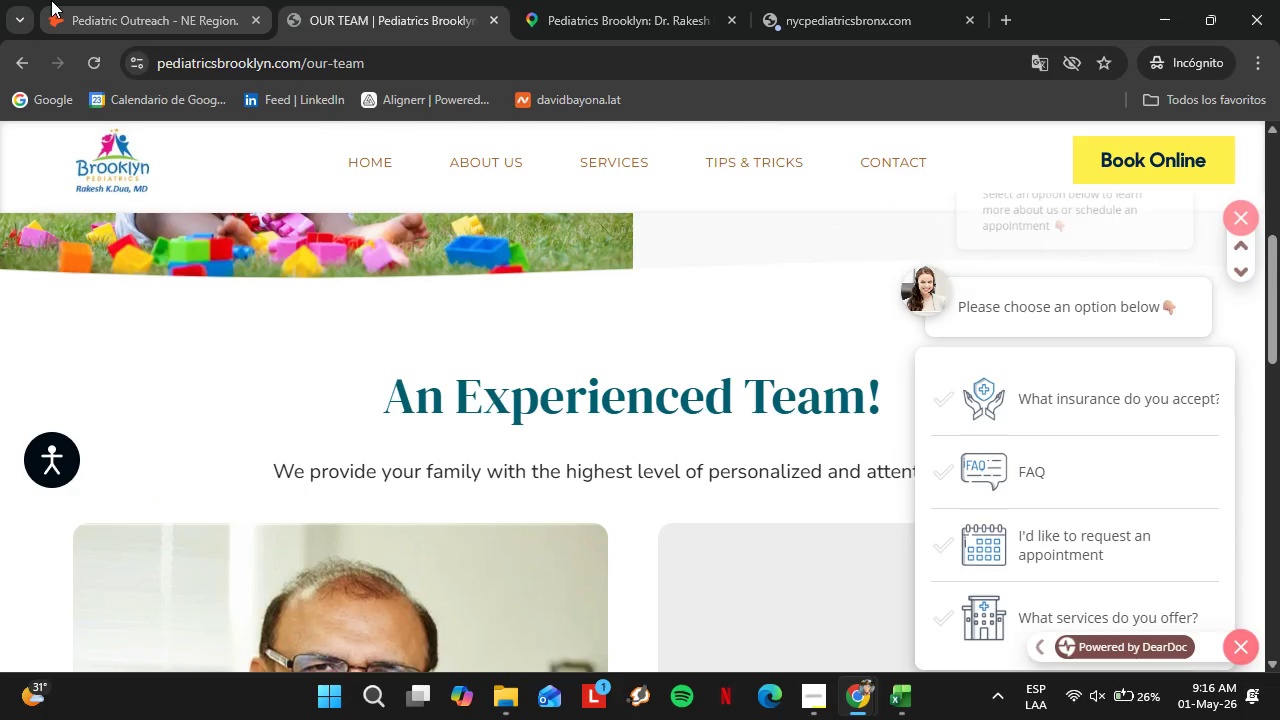 
left_click([59, 0])
 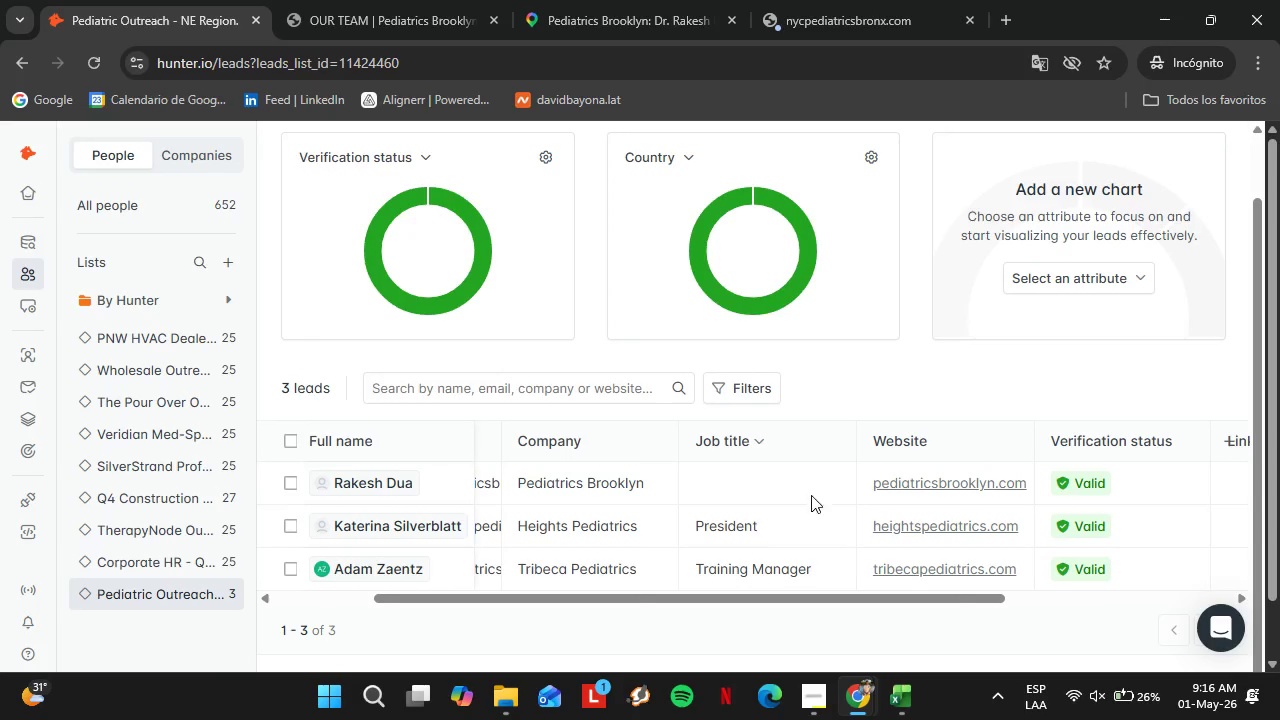 
left_click([783, 478])
 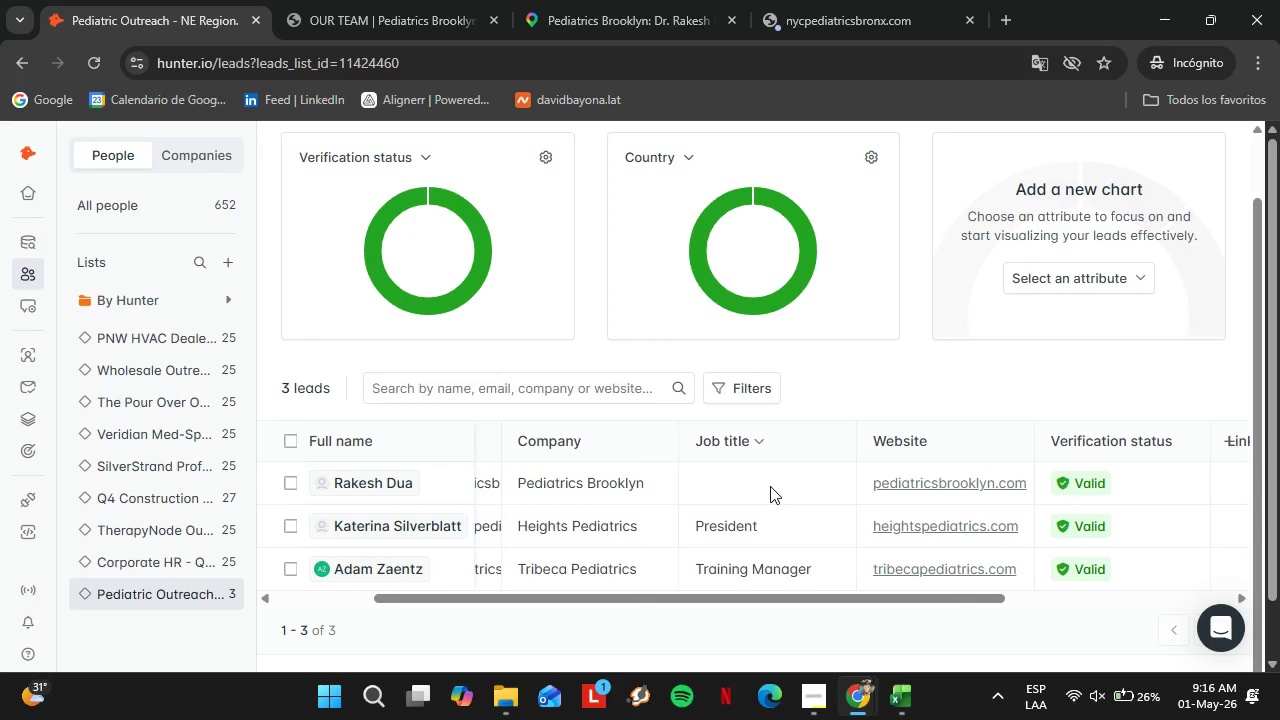 
double_click([770, 486])
 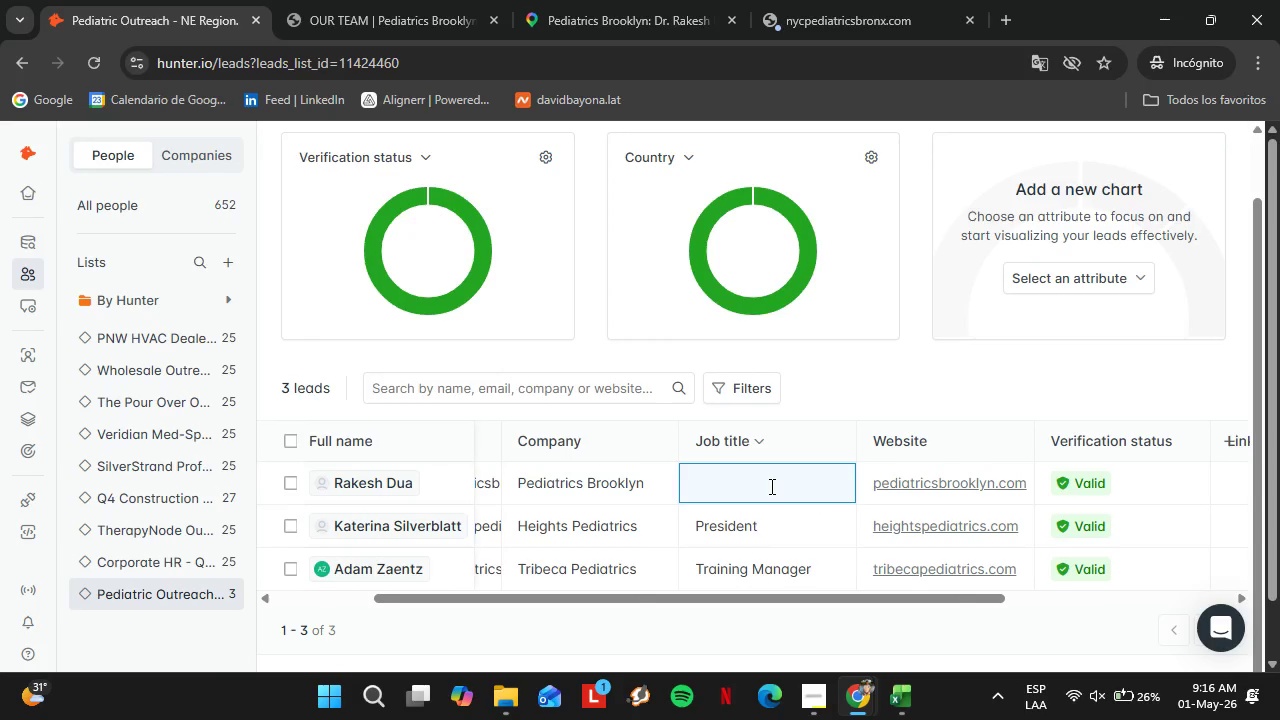 
type(O)
key(Backspace)
type(Peditir)
key(Backspace)
key(Backspace)
type(ru)
key(Backspace)
key(Backspace)
type(ician&Owner)
 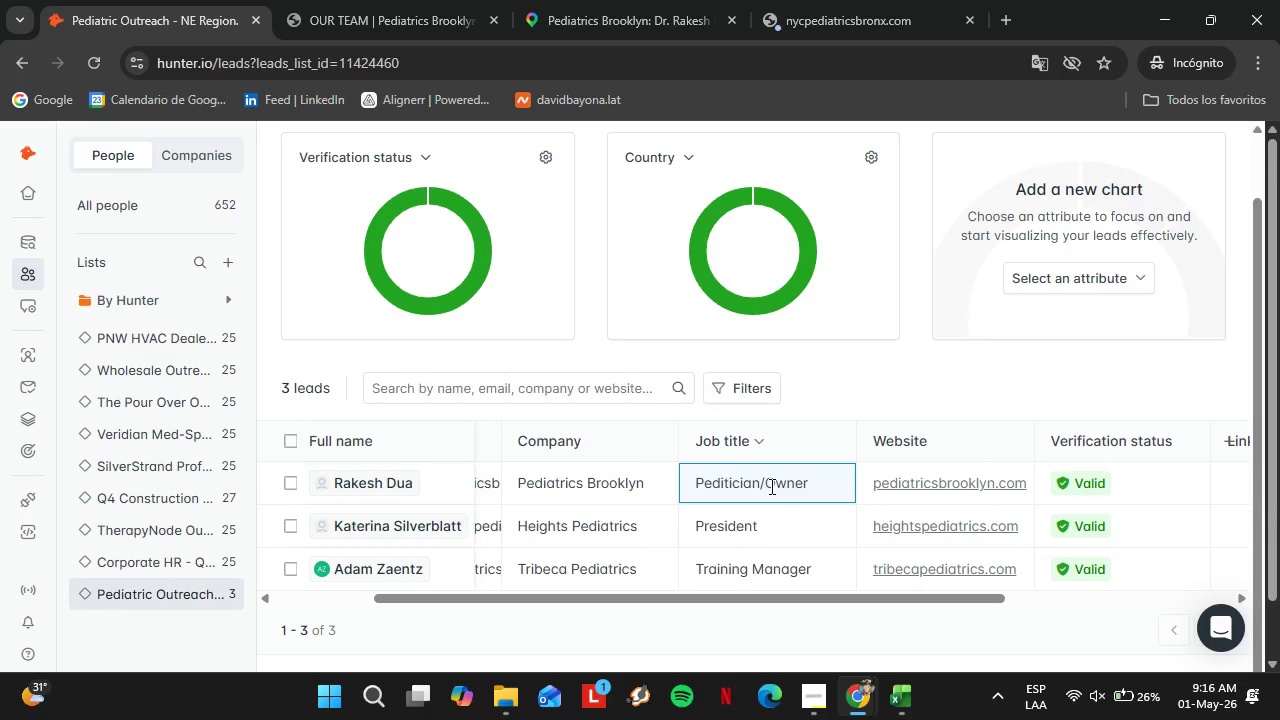 
double_click([769, 527])
 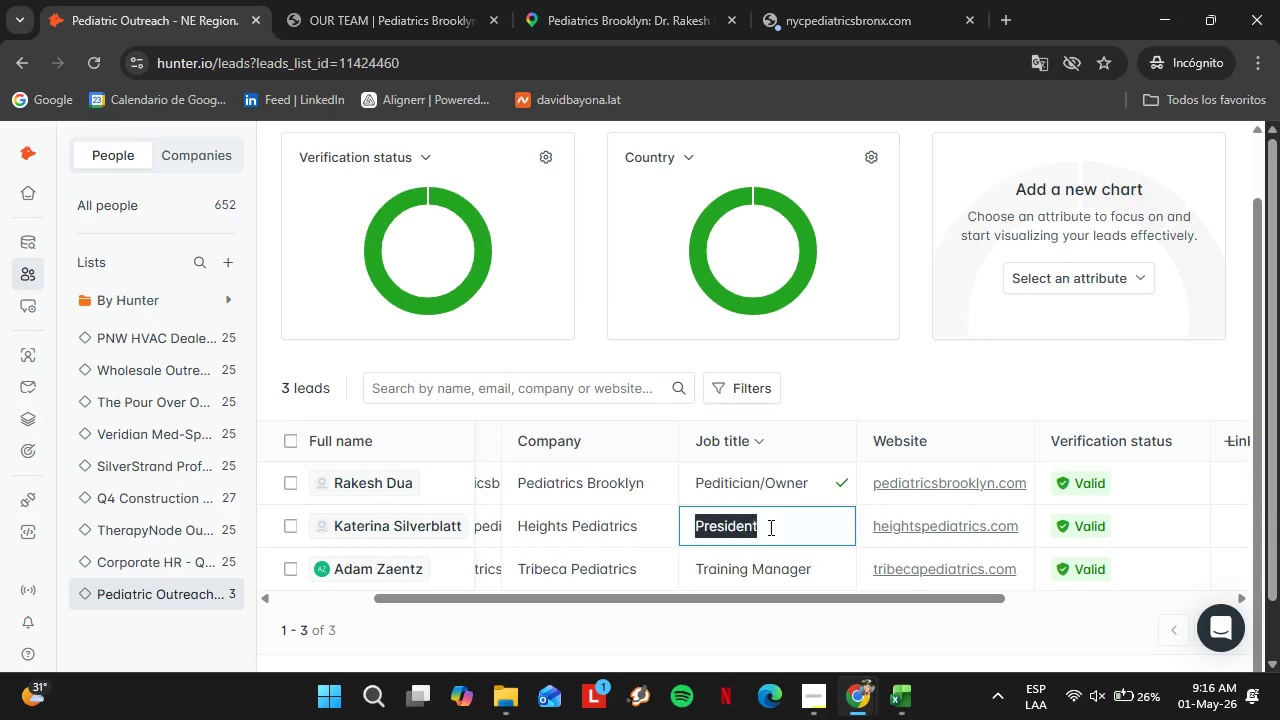 
triple_click([769, 527])
 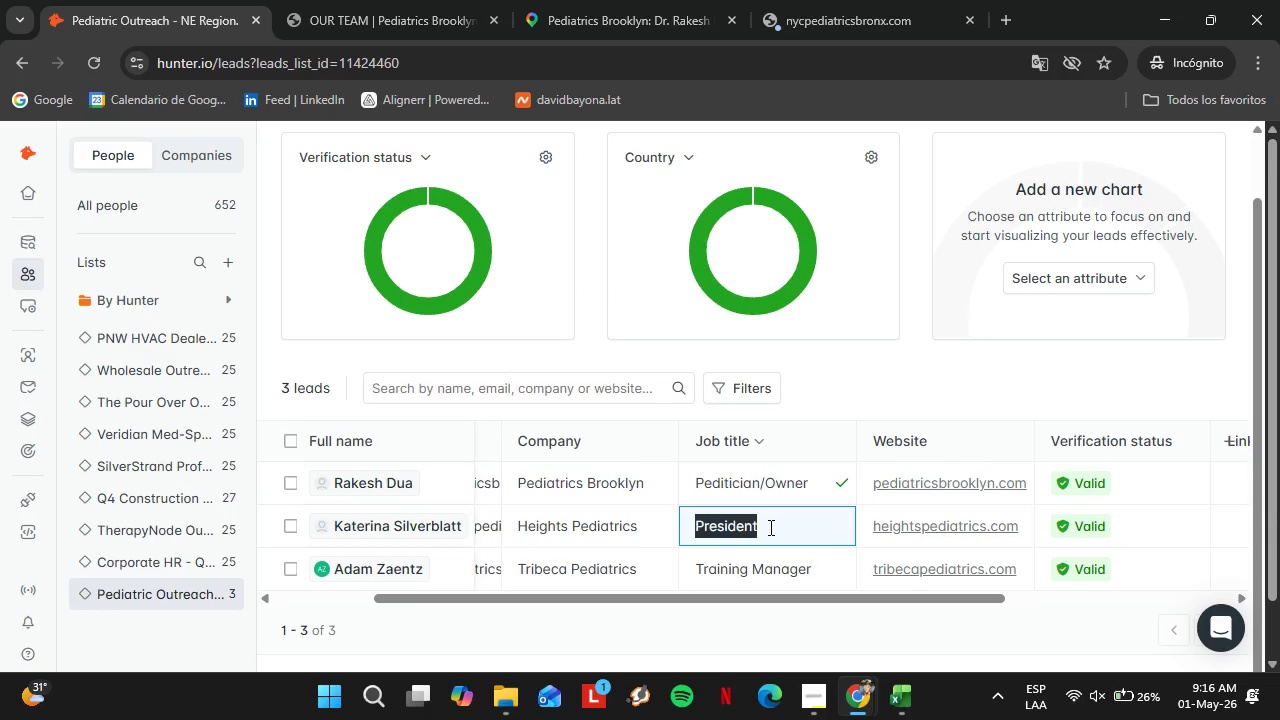 
triple_click([769, 527])
 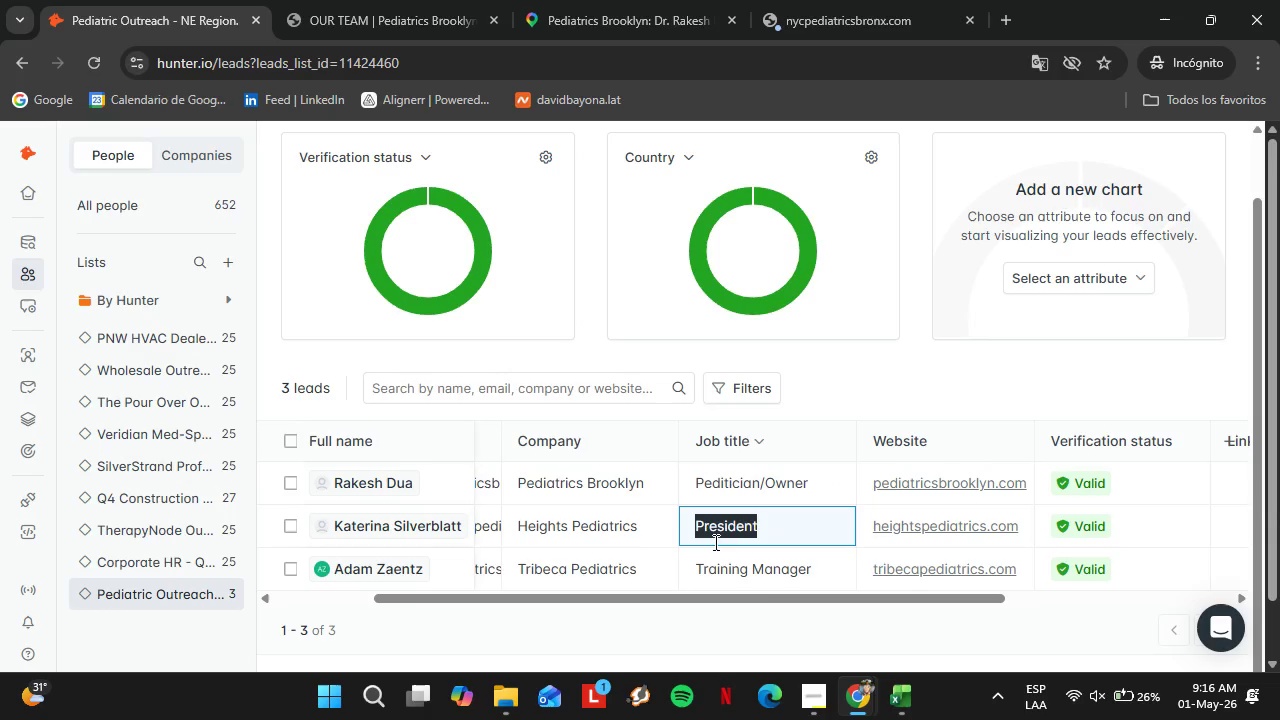 
left_click([698, 531])
 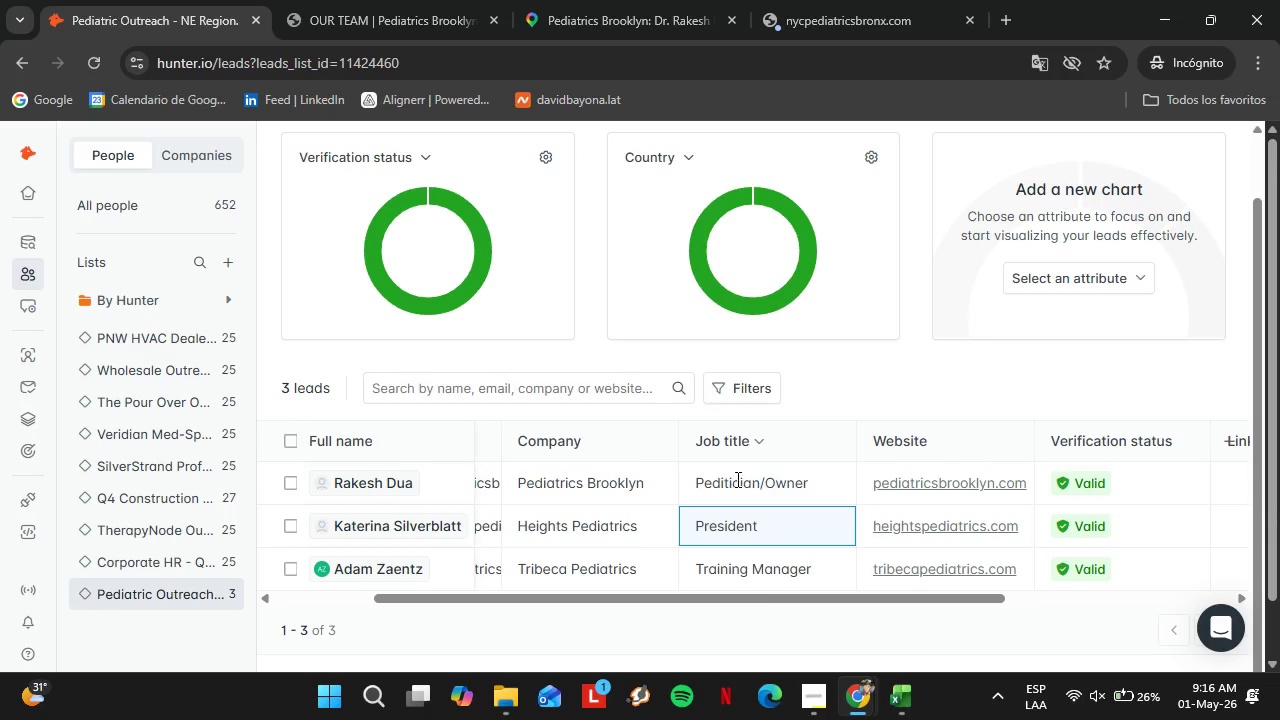 
left_click([730, 481])
 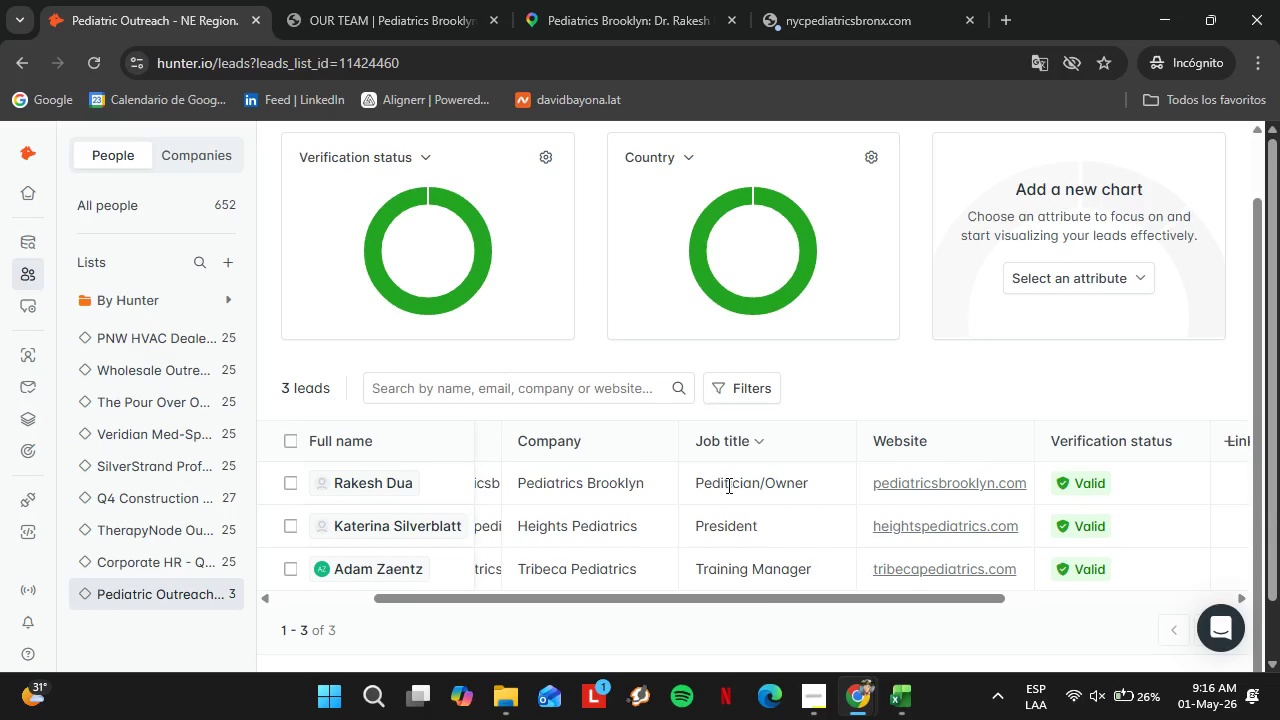 
left_click([725, 483])
 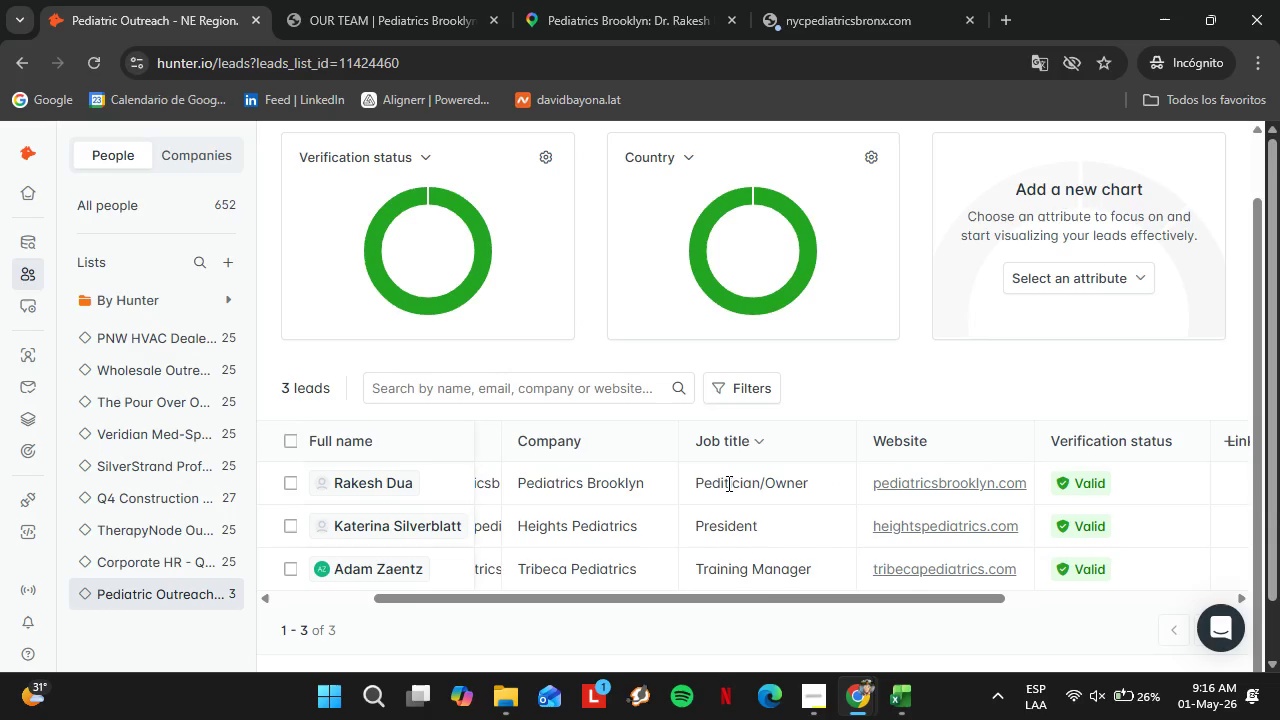 
double_click([727, 483])
 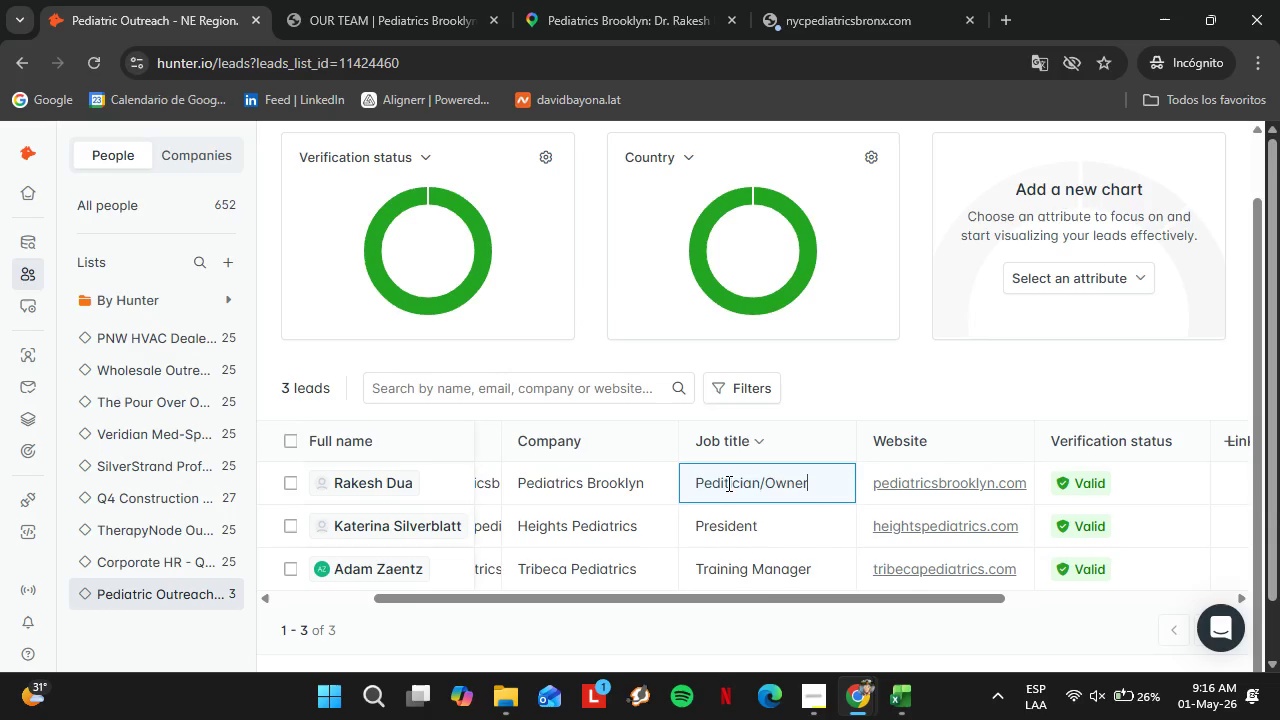 
triple_click([727, 483])
 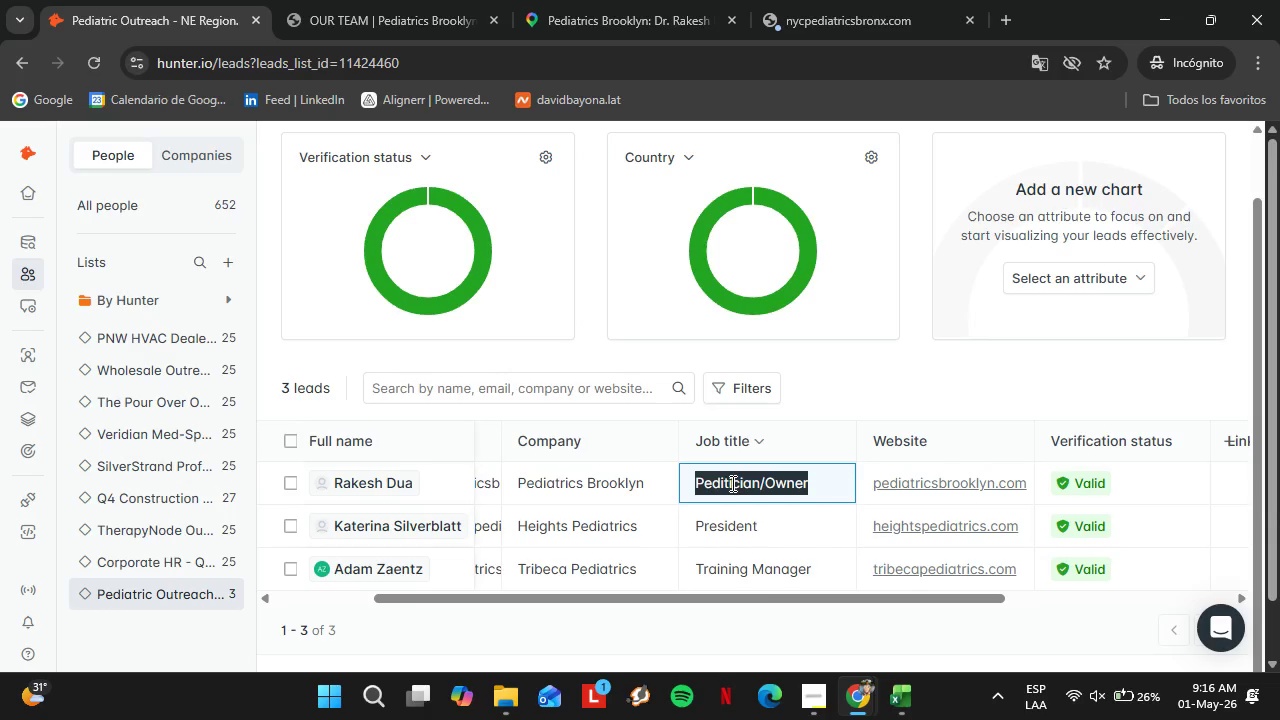 
left_click([731, 483])
 